 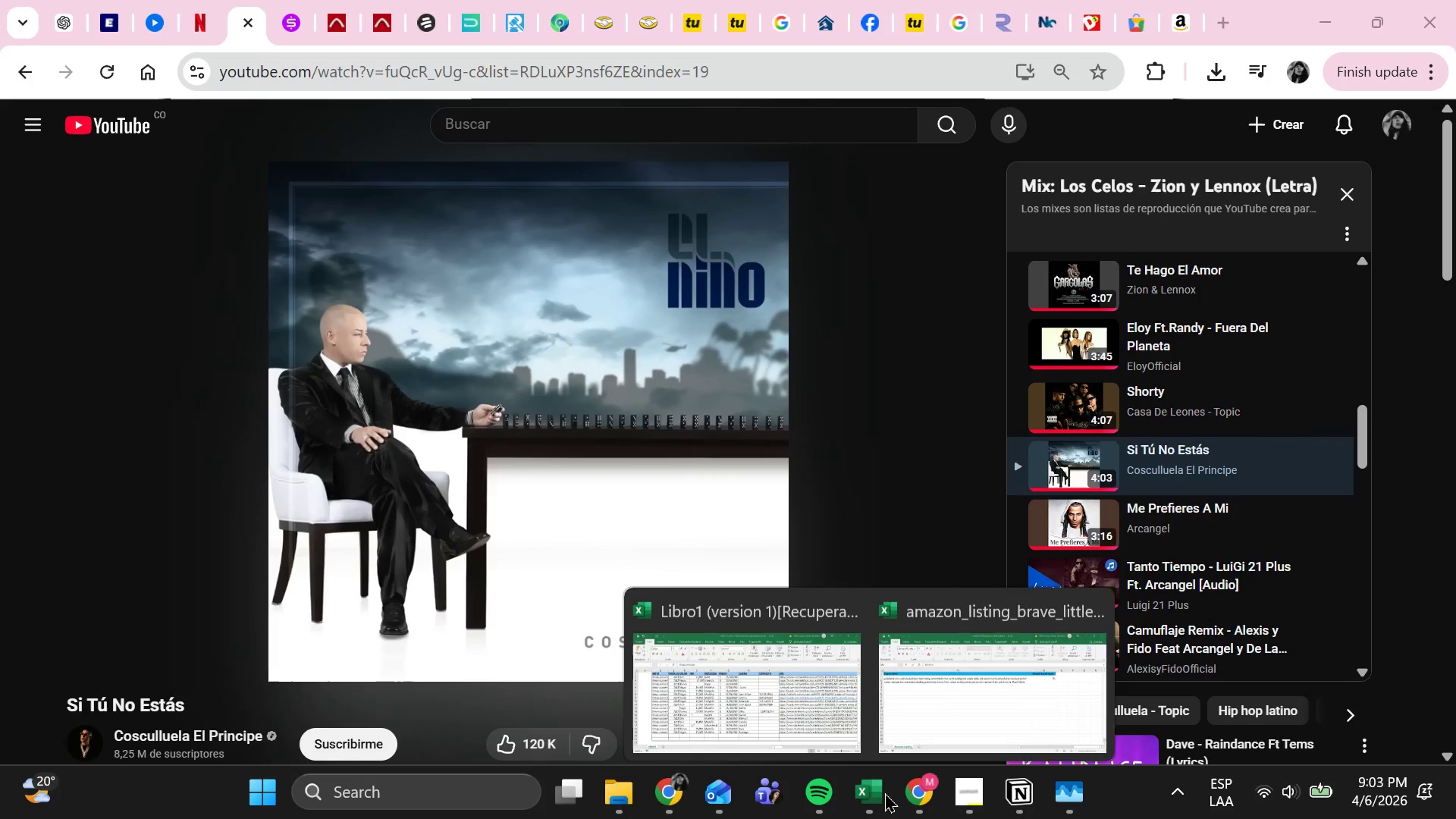 
left_click([971, 705])
 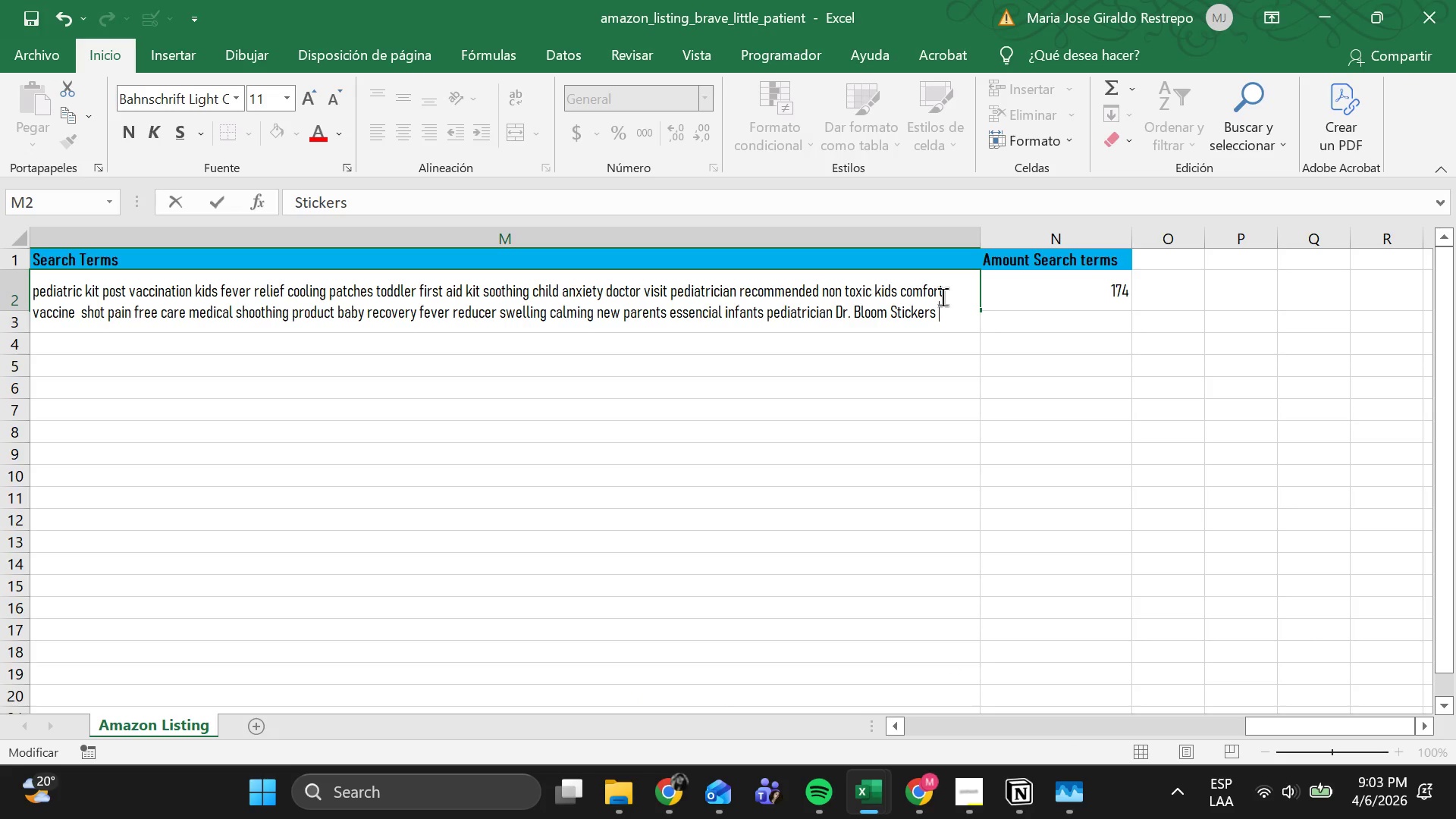 
wait(9.25)
 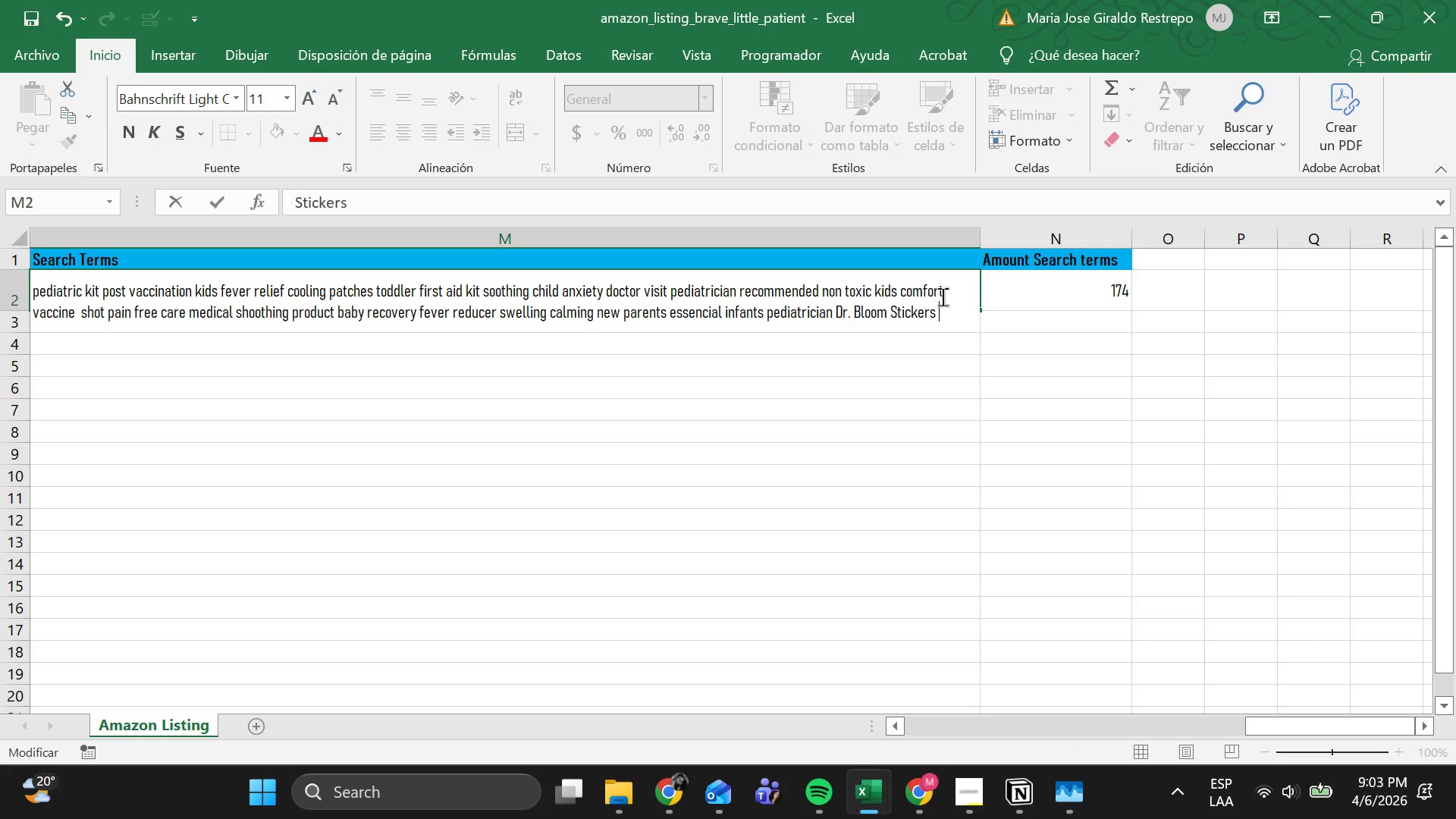 
type(after )
 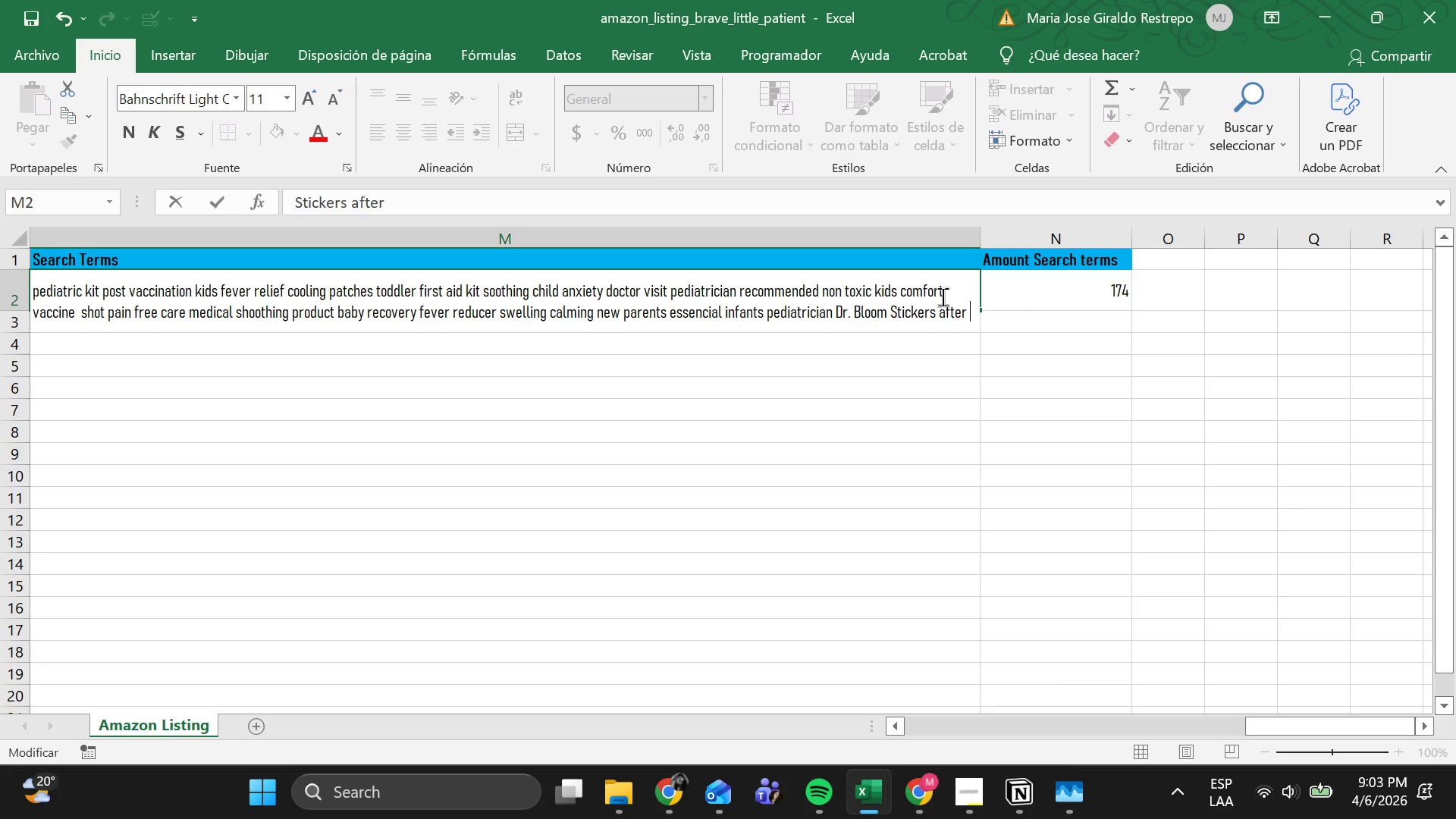 
wait(12.45)
 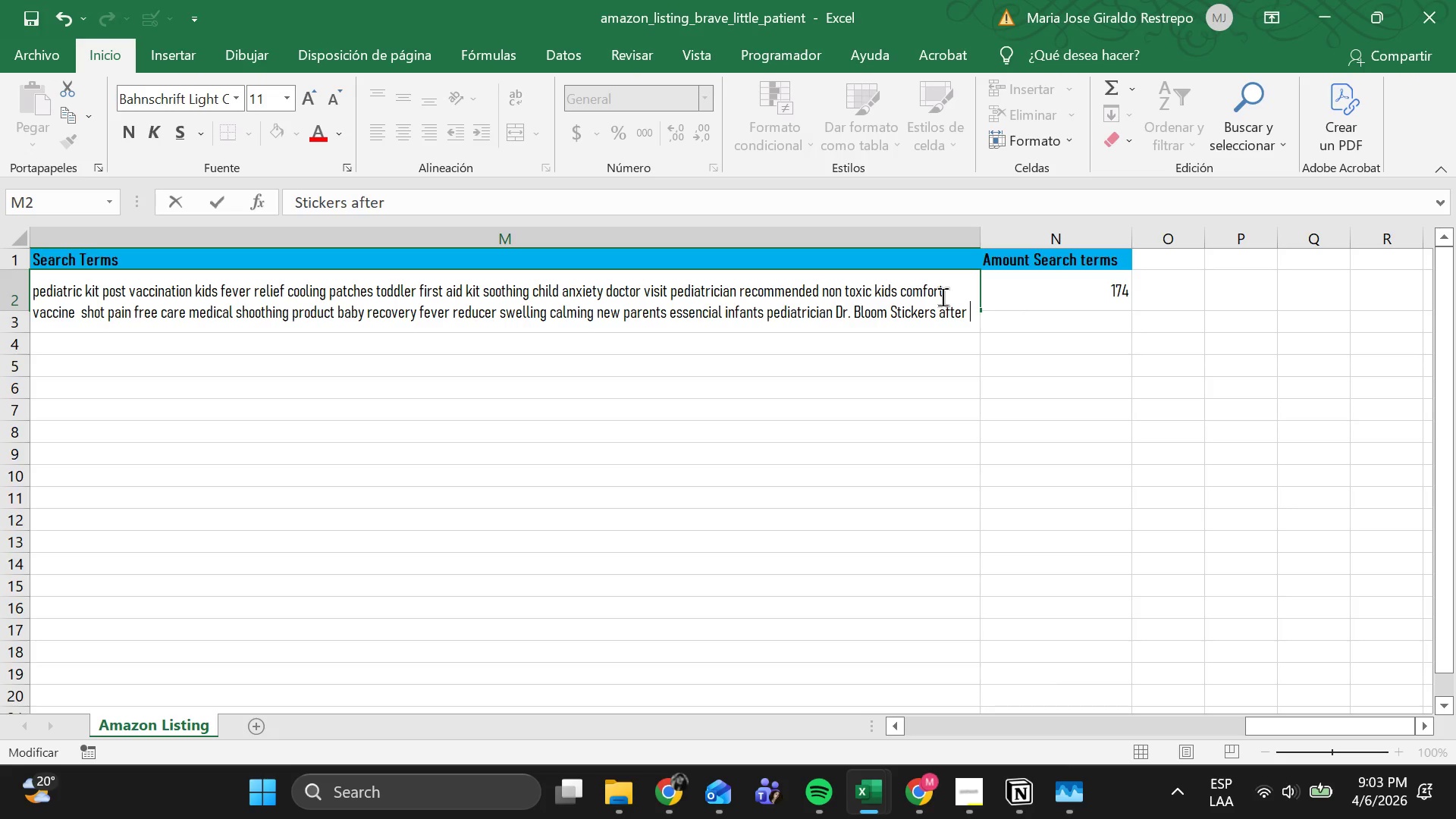 
type(compress )
 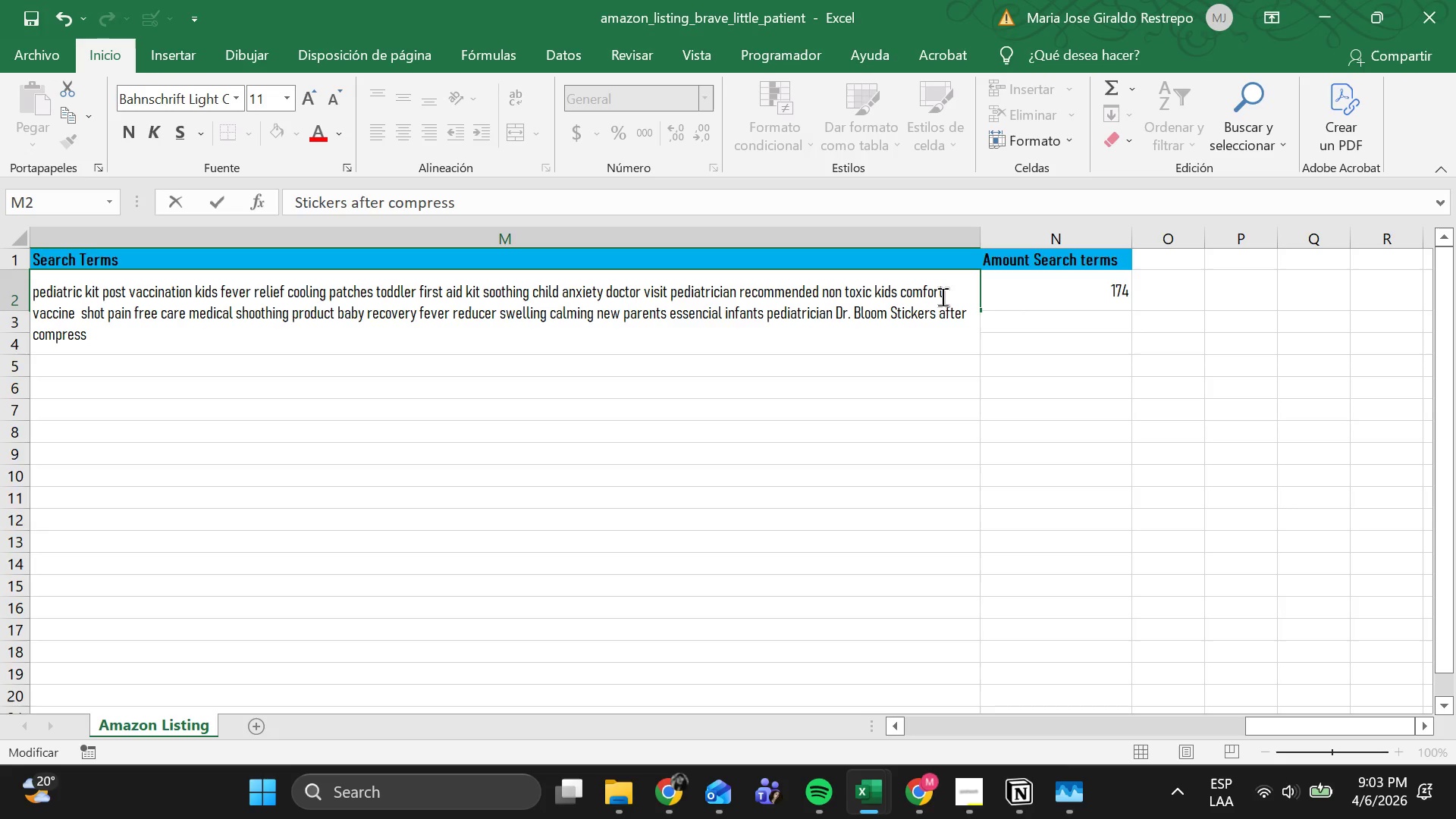 
wait(6.41)
 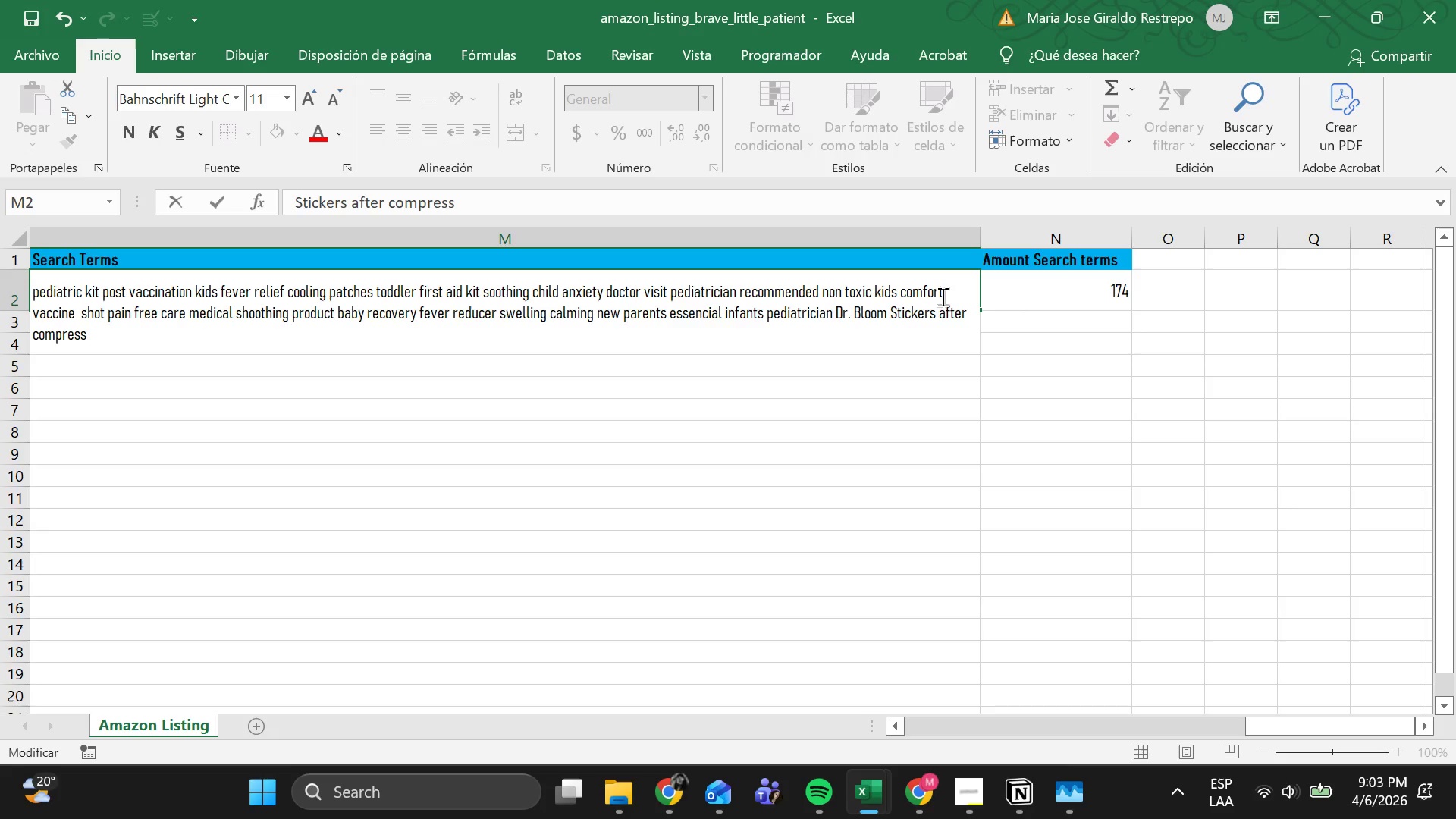 
type(baby )
key(Backspace)
key(Backspace)
key(Backspace)
key(Backspace)
key(Backspace)
 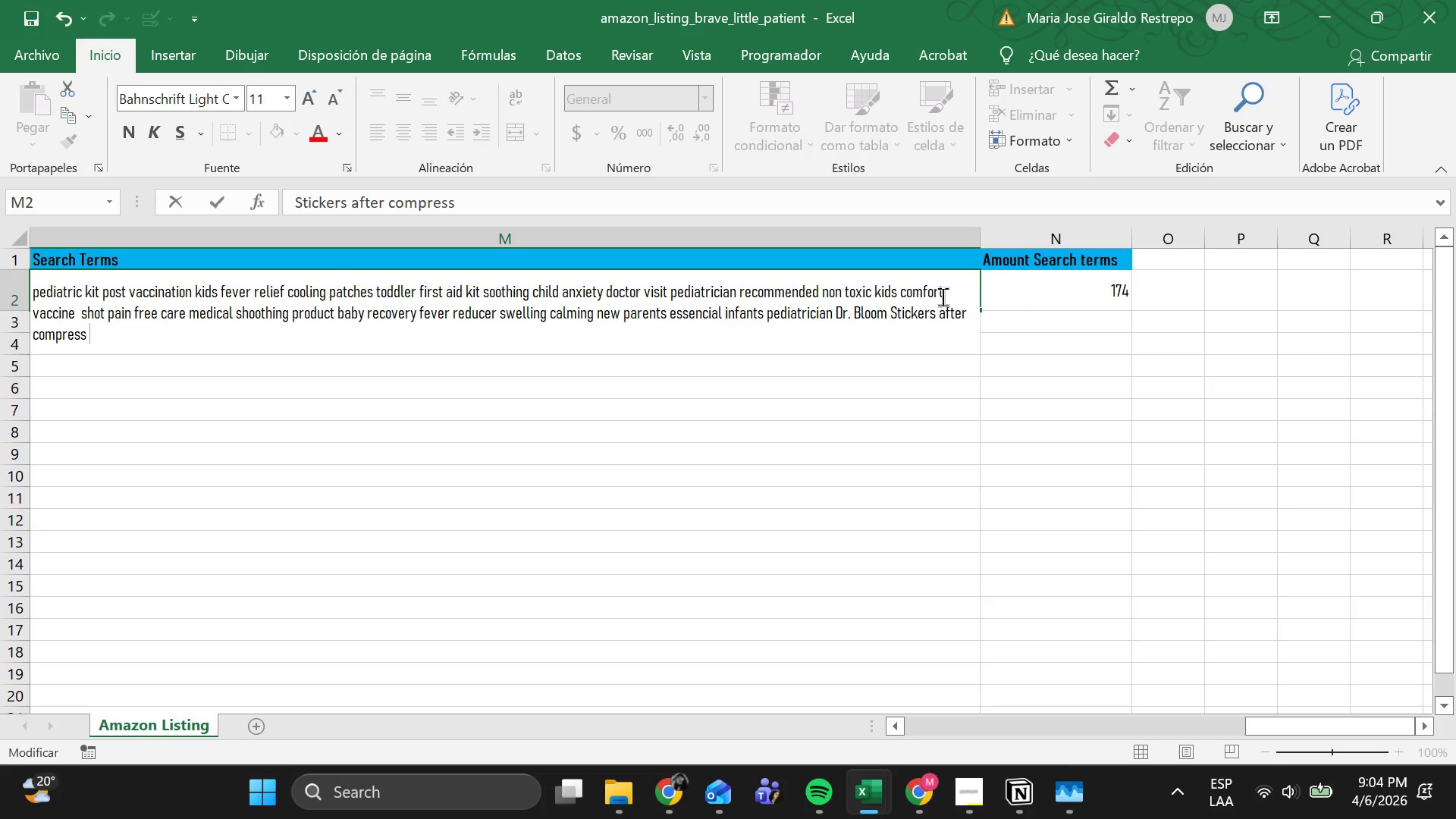 
type(stress )
 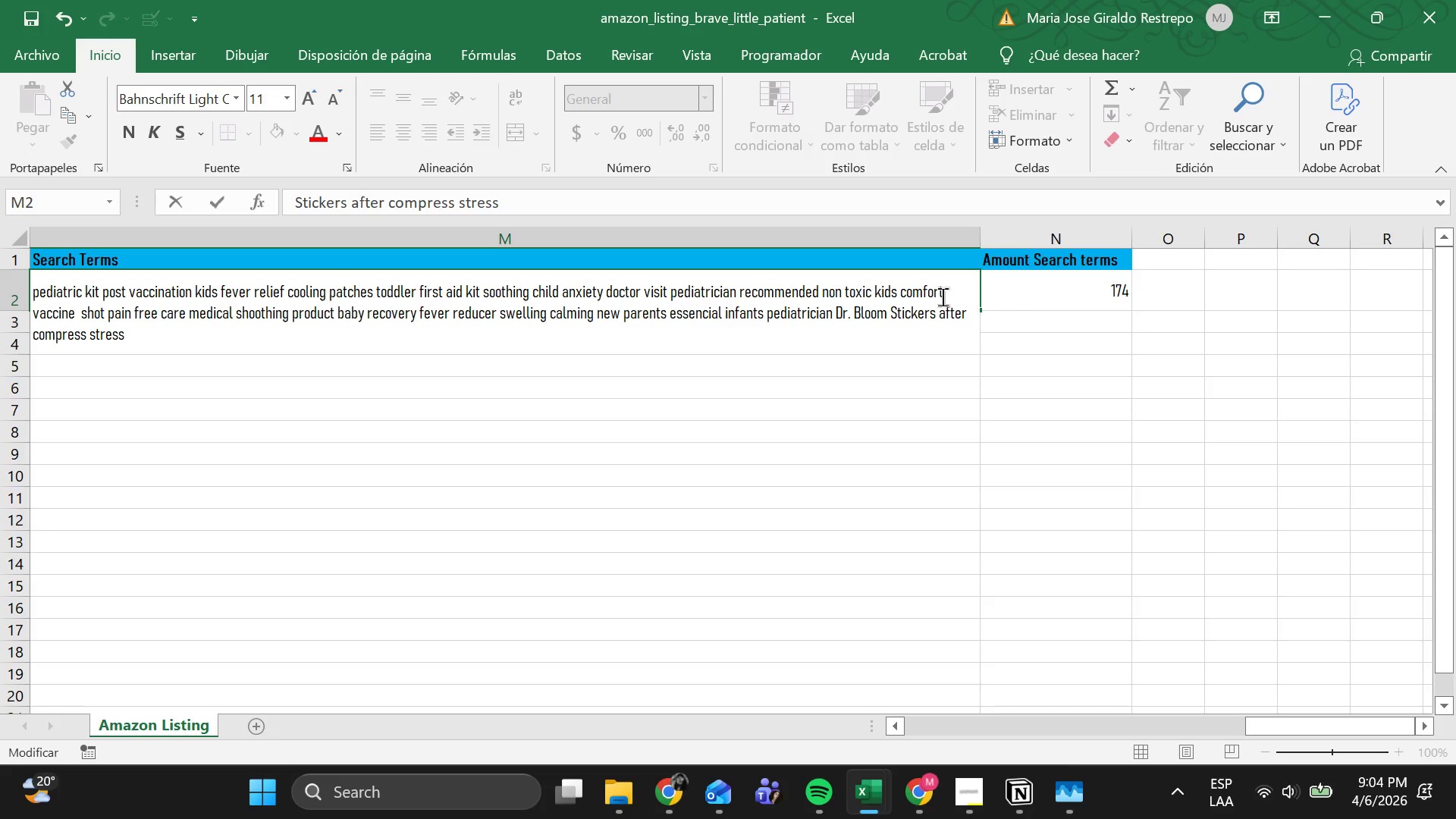 
wait(6.58)
 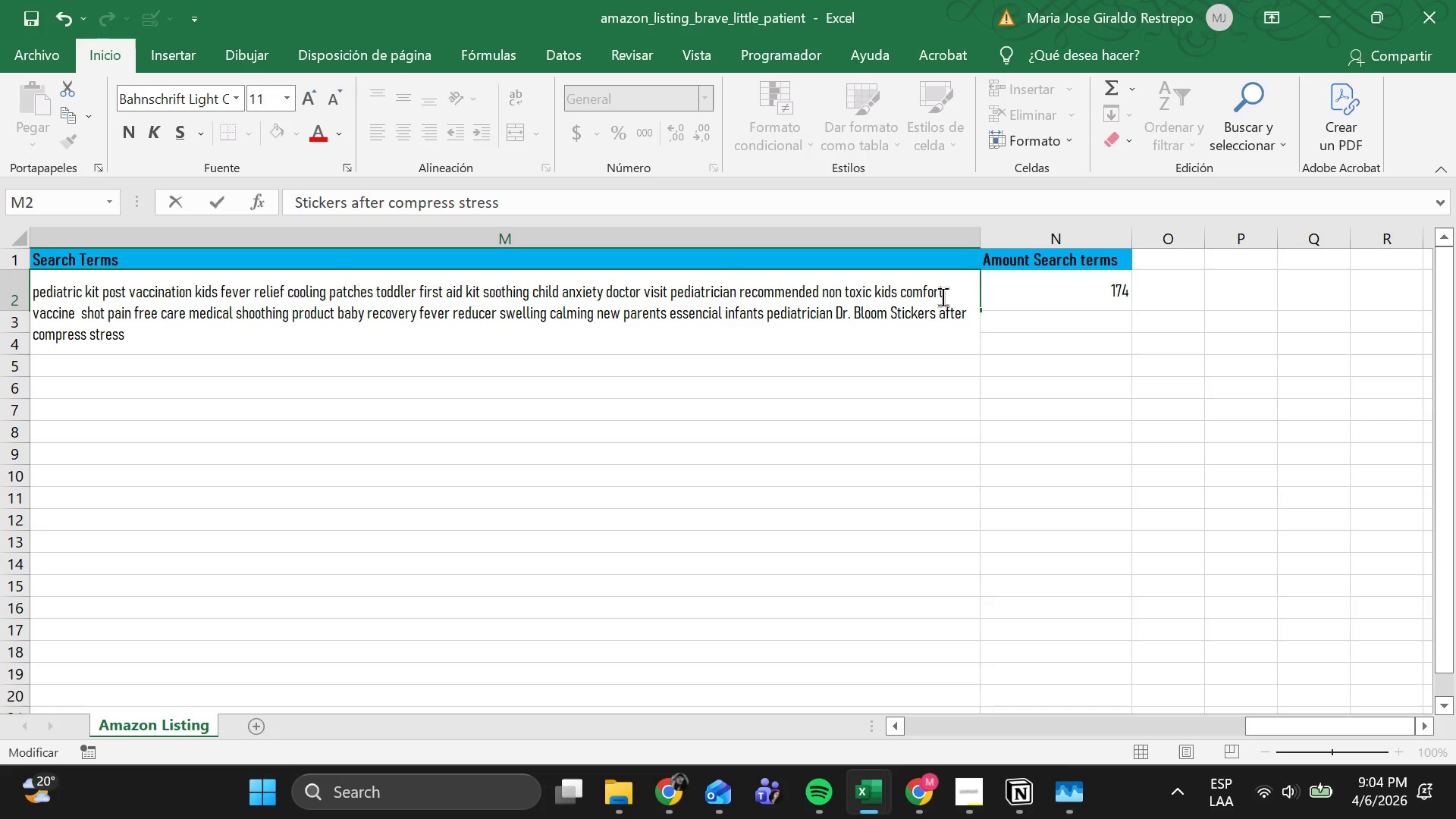 
type(pediatric )
 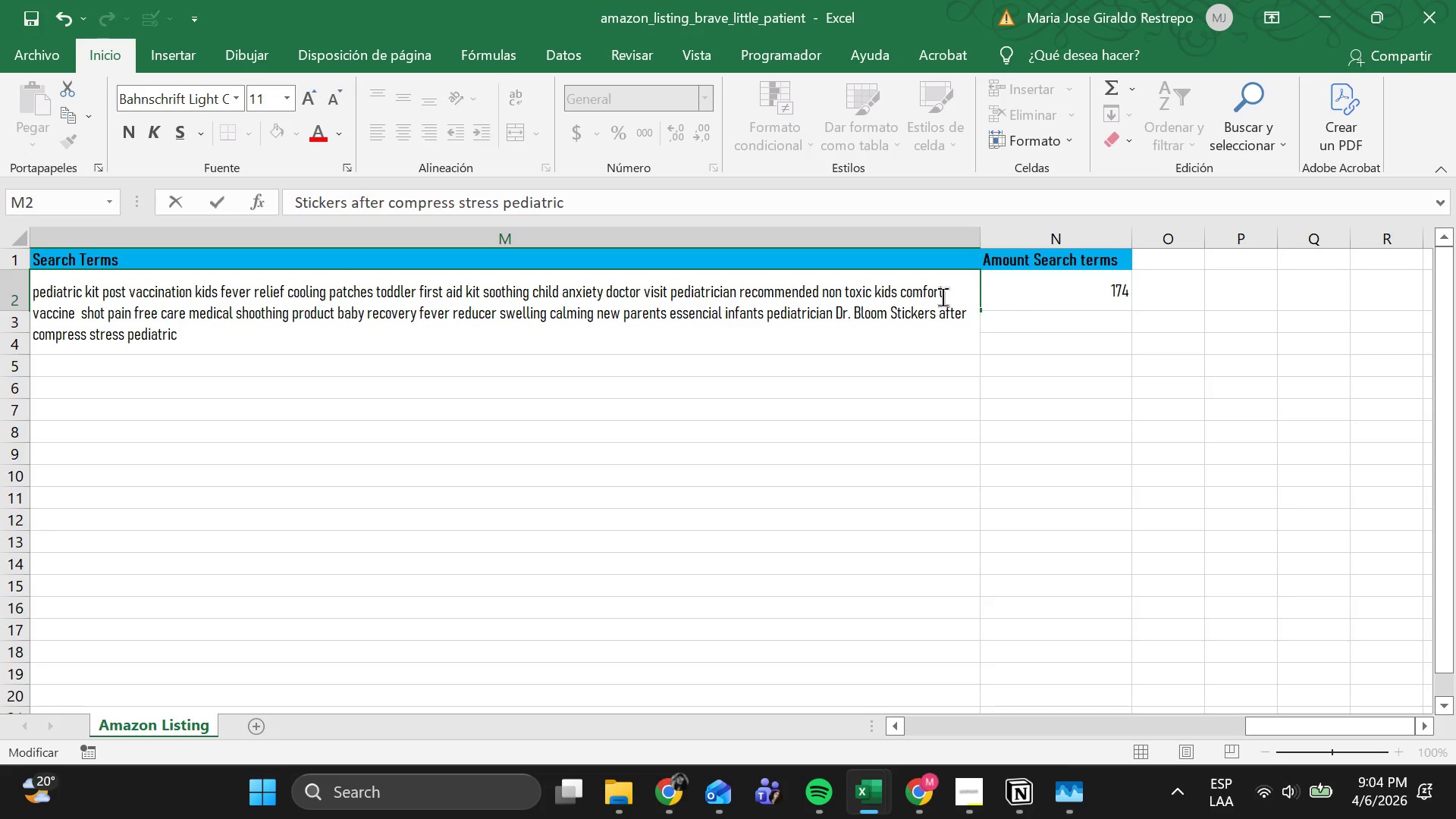 
wait(6.62)
 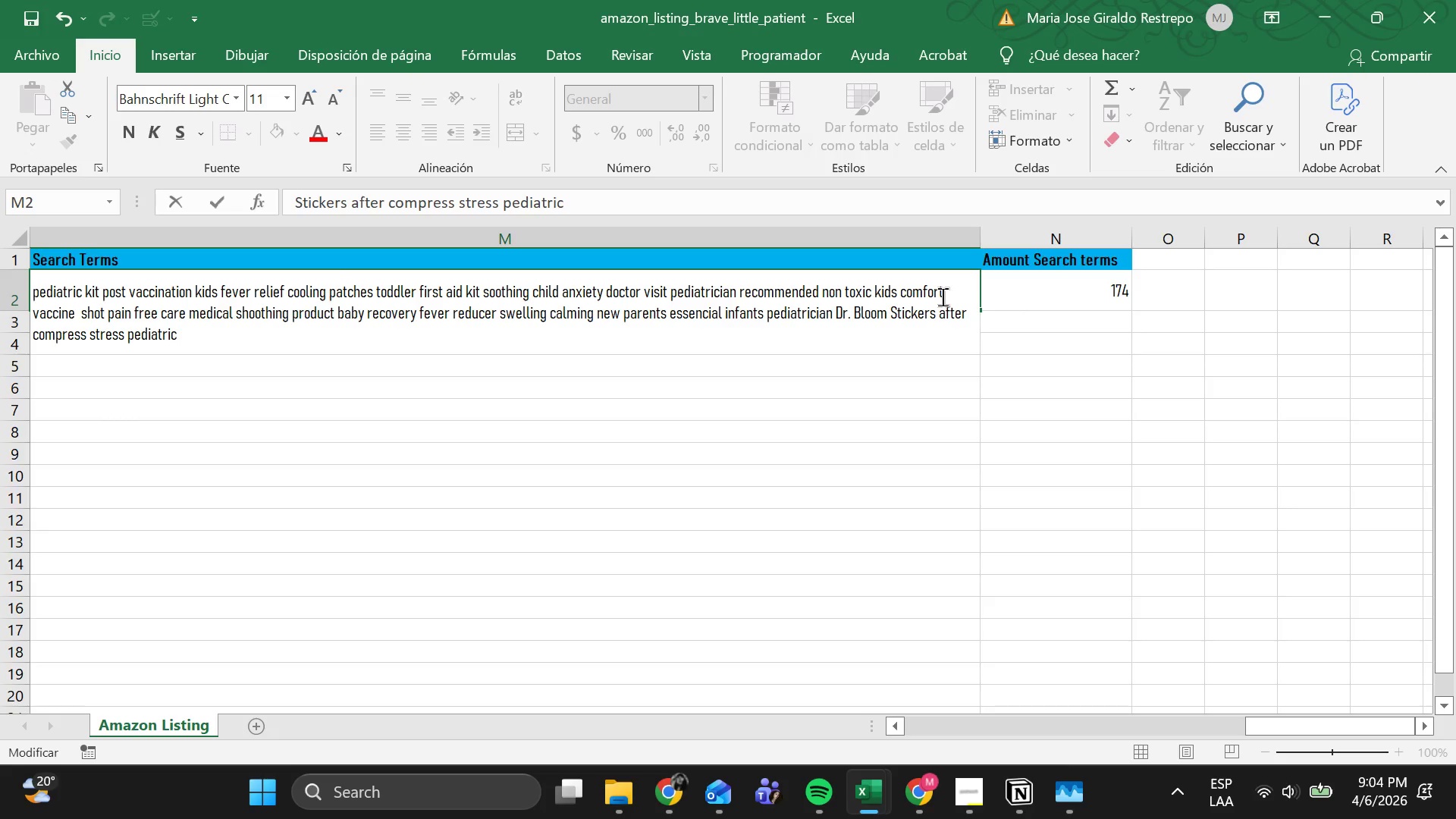 
type(wellness)
 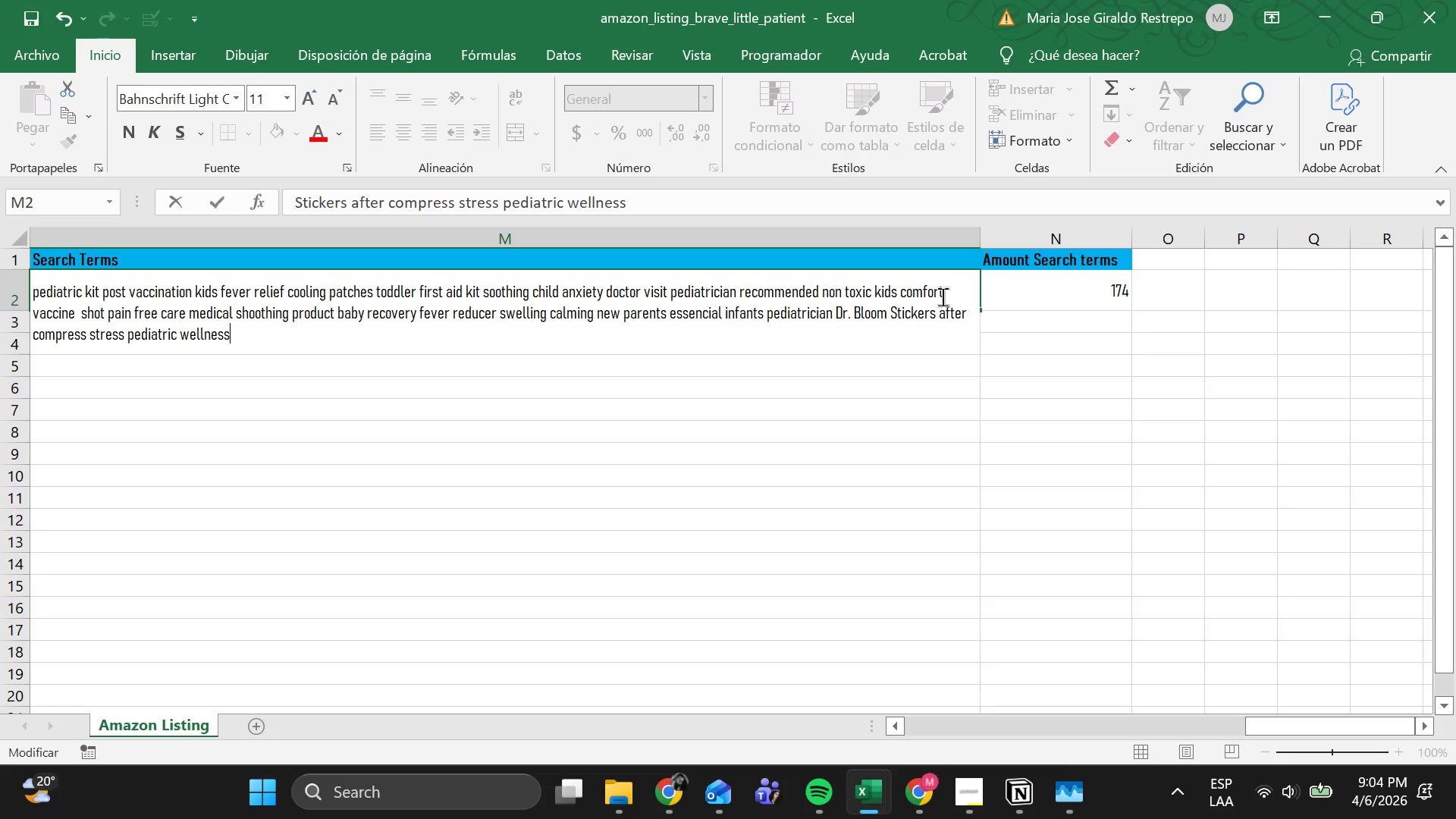 
key(Space)
 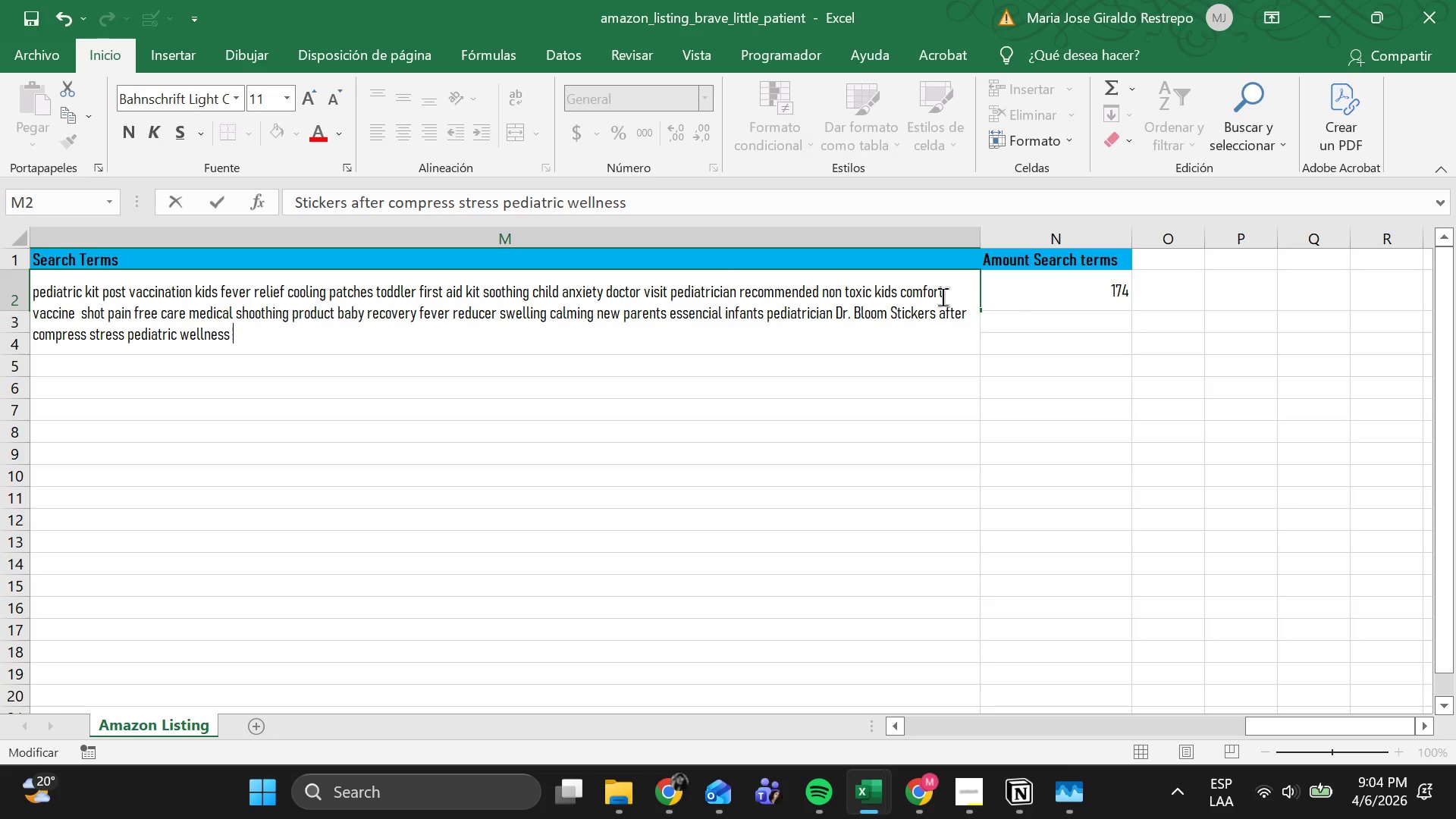 
type(safe )
 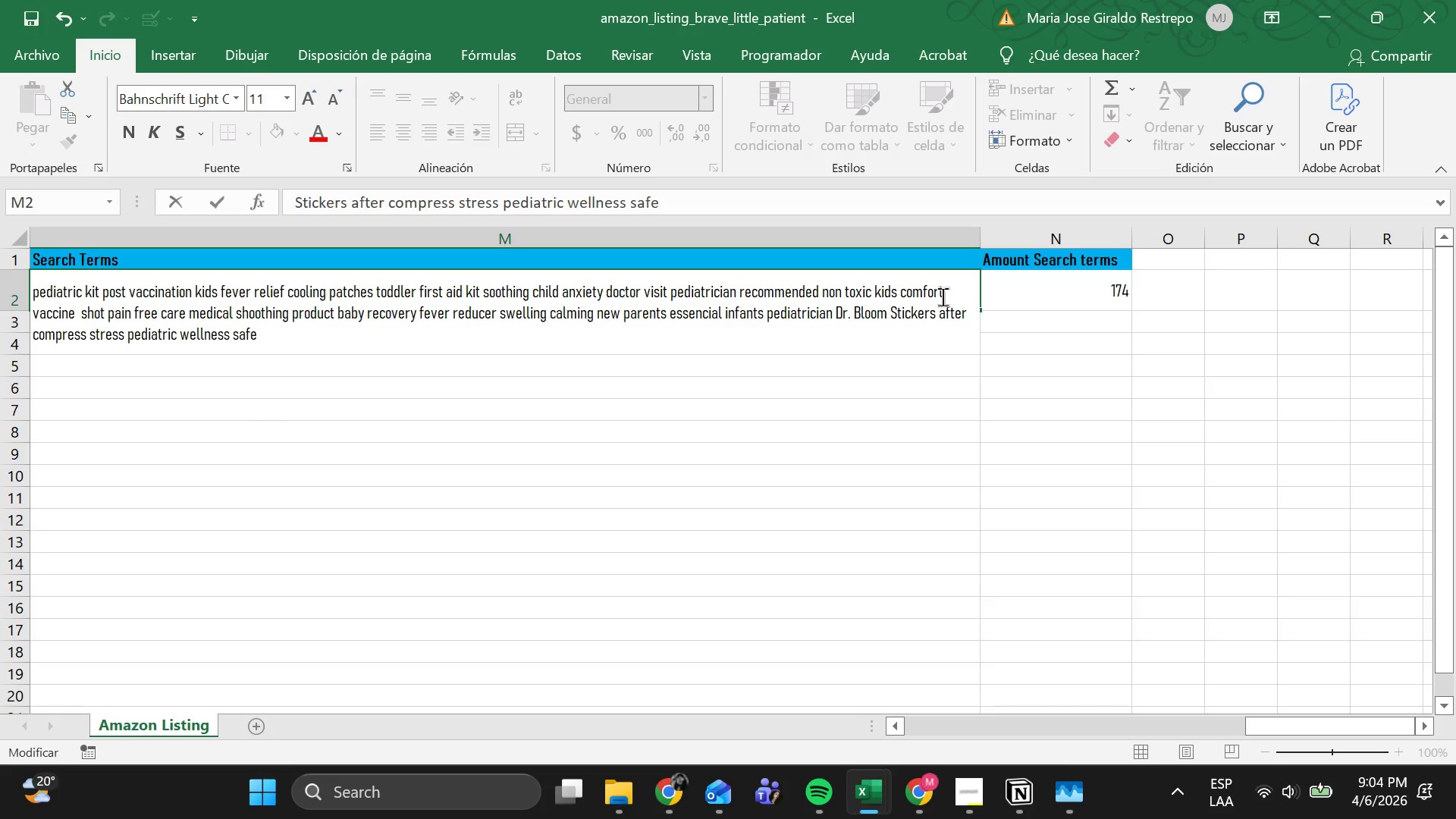 
wait(9.75)
 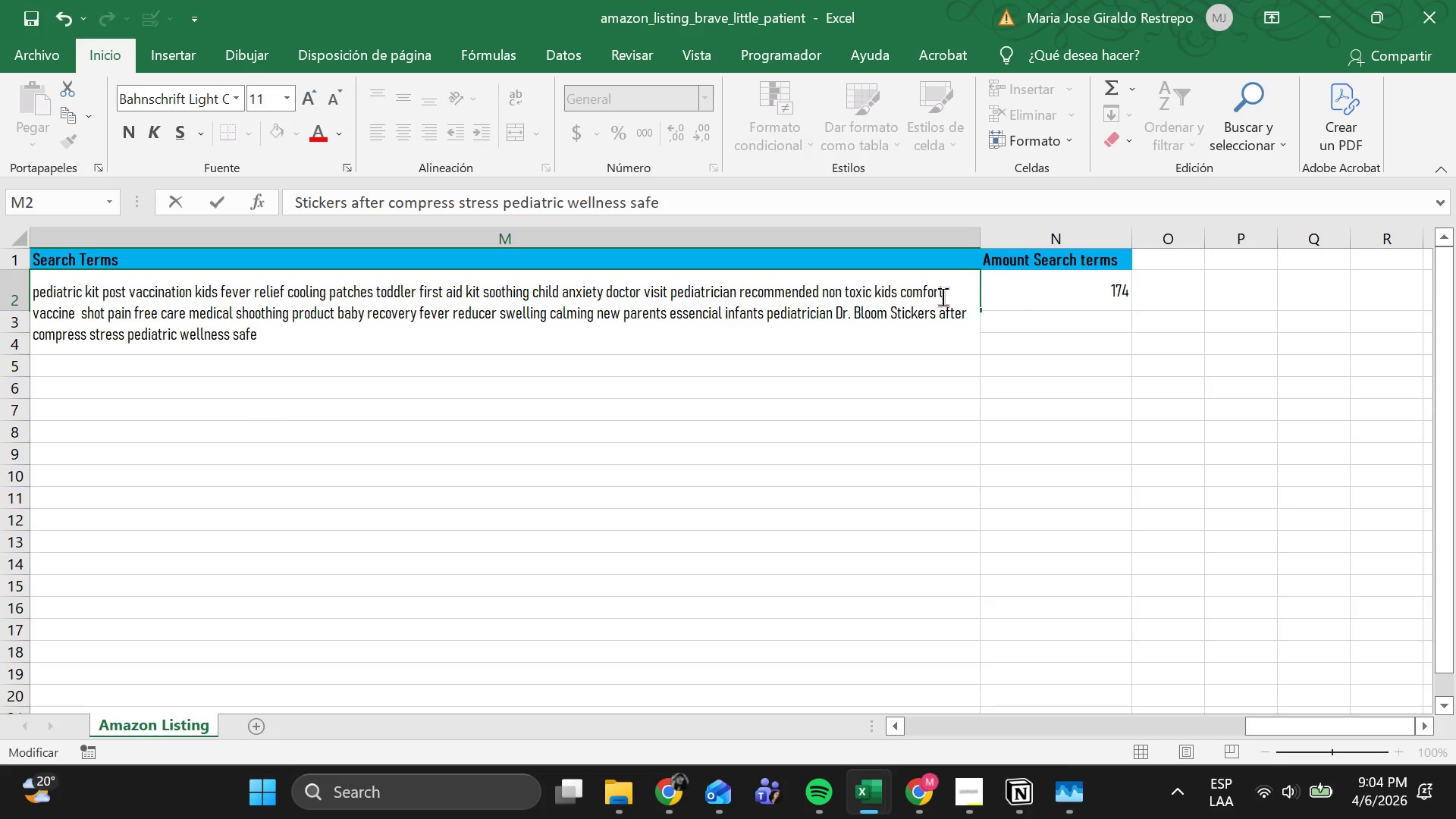 
left_click([836, 321])
 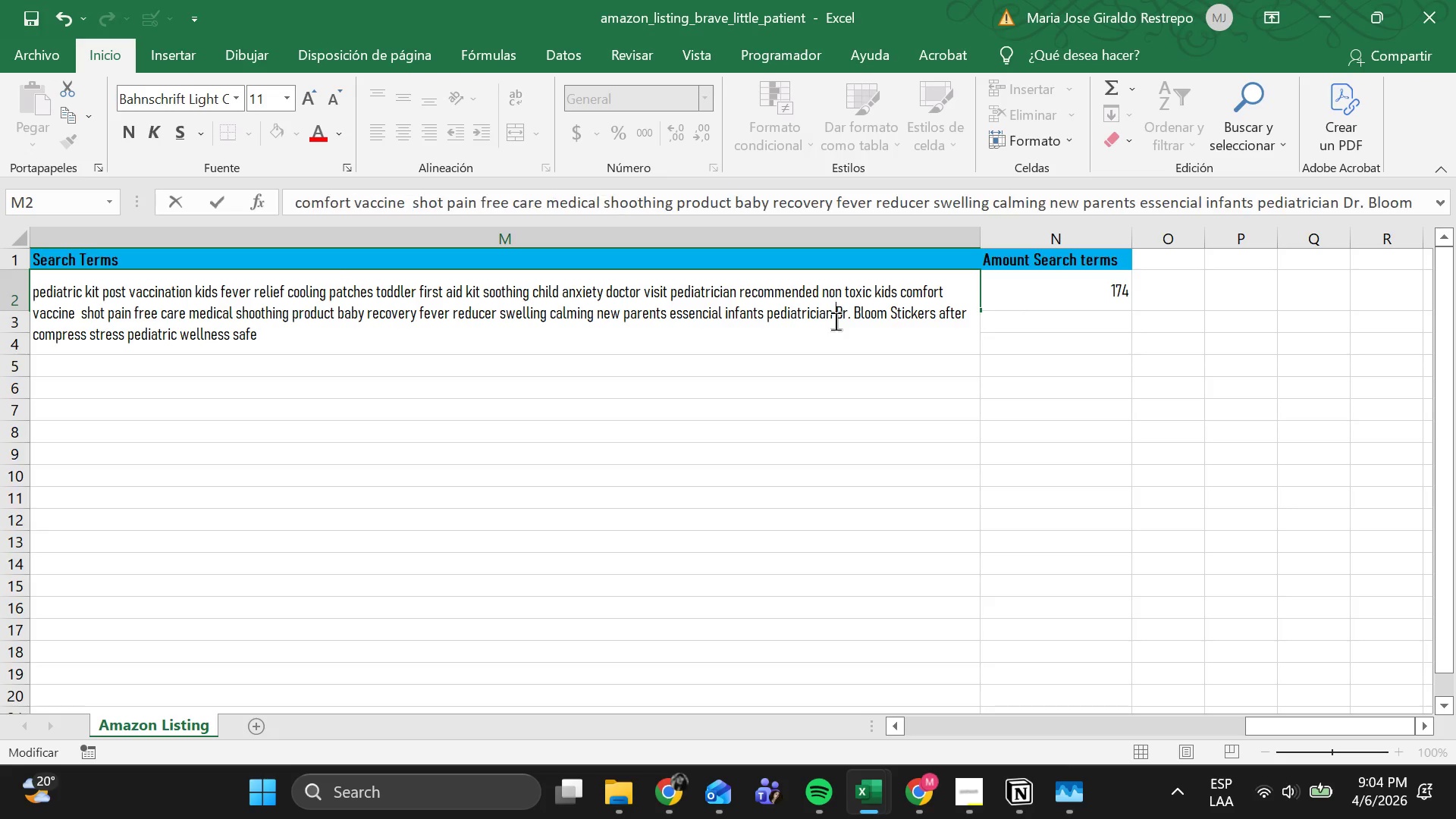 
key(Backspace)
 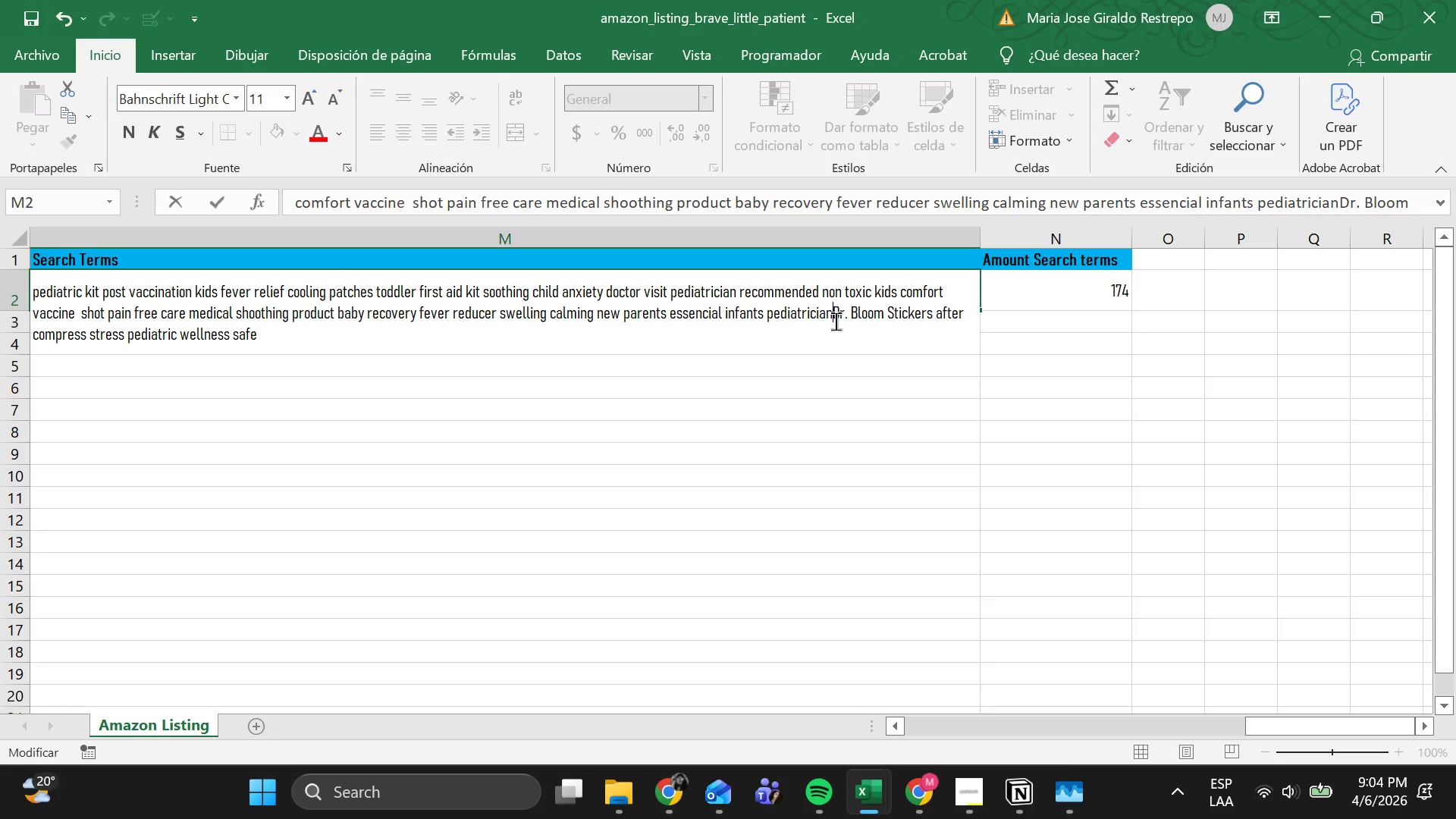 
key(Backspace)
 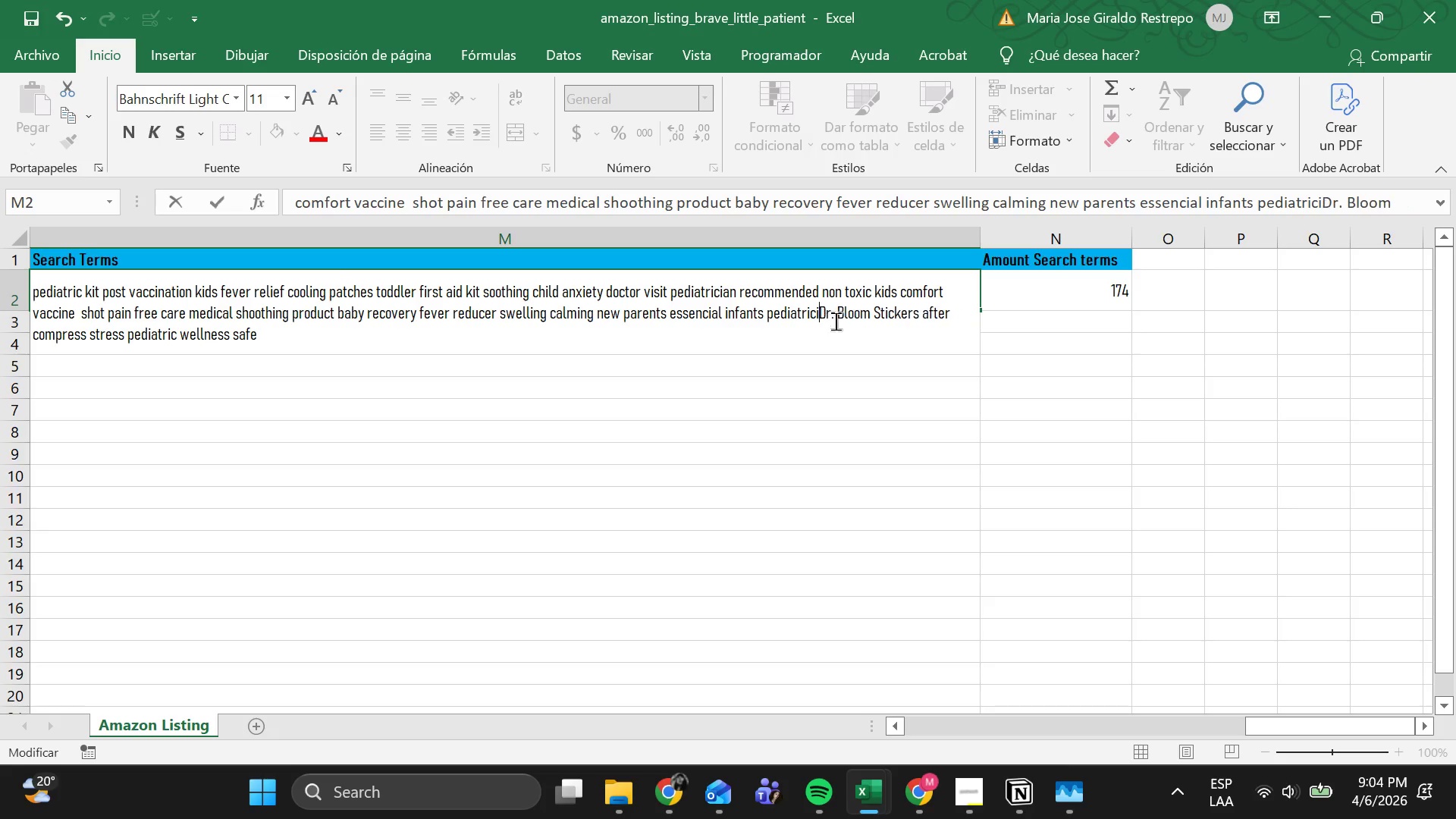 
key(Backspace)
 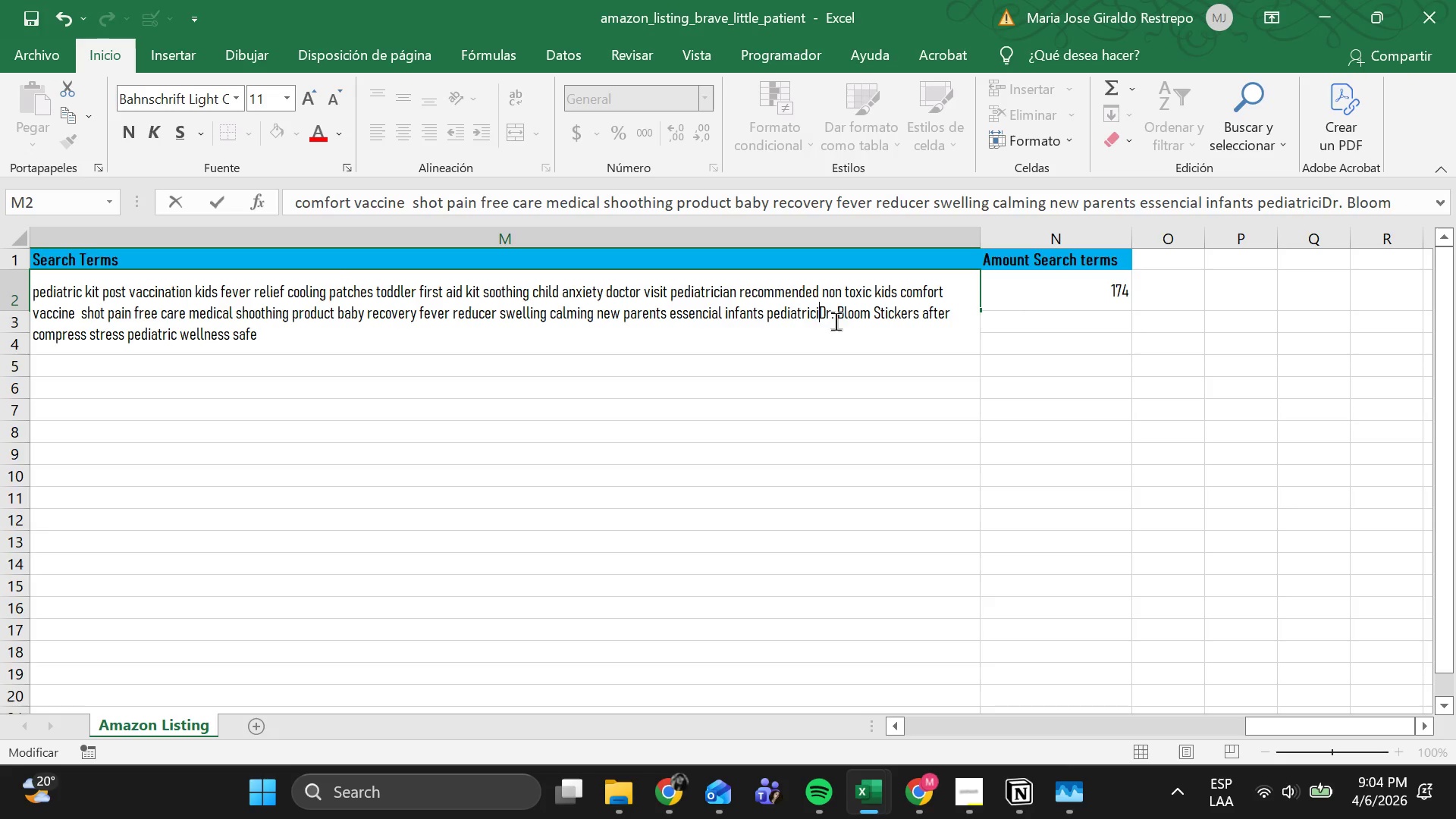 
key(Backspace)
 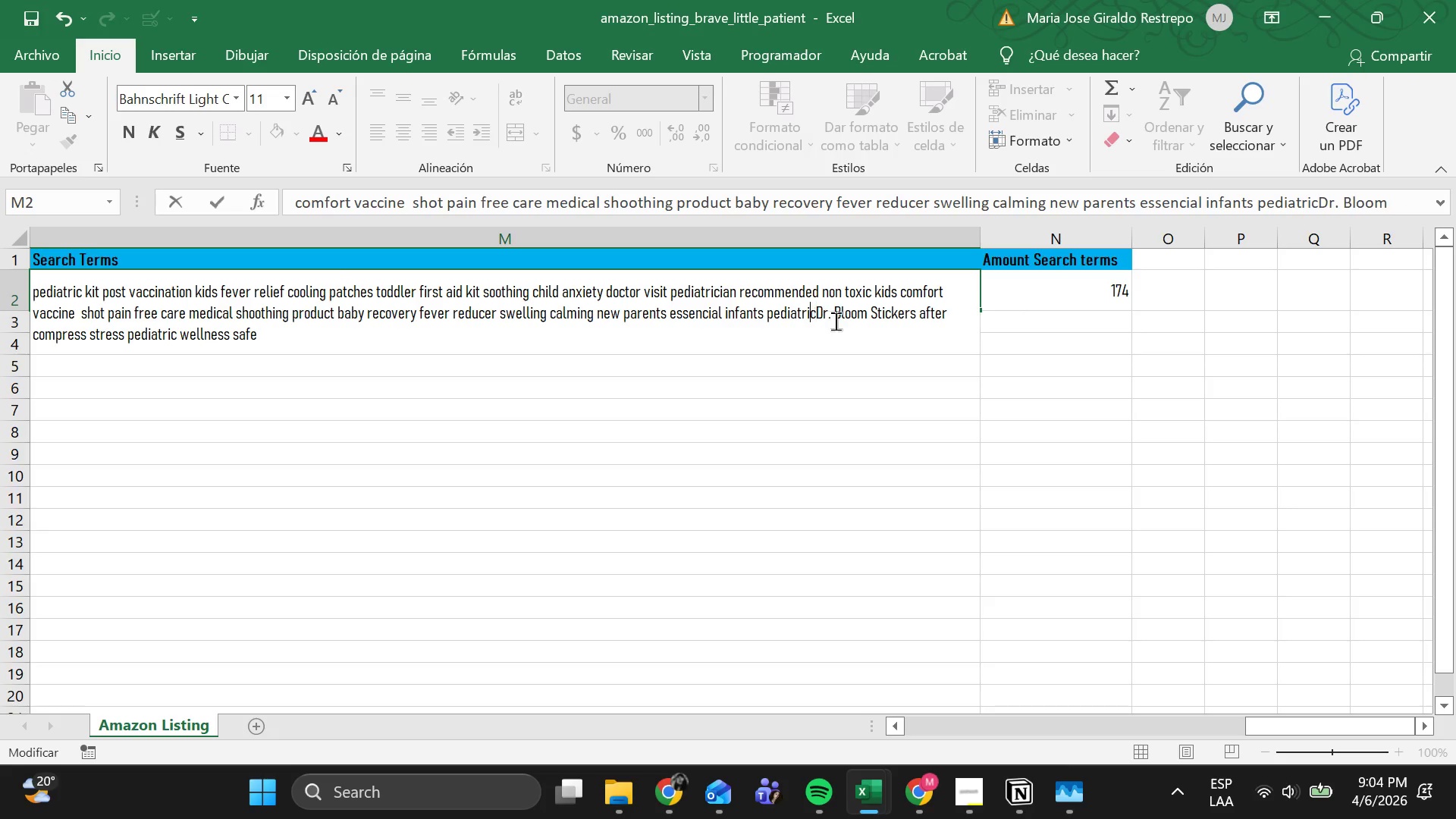 
key(Backspace)
 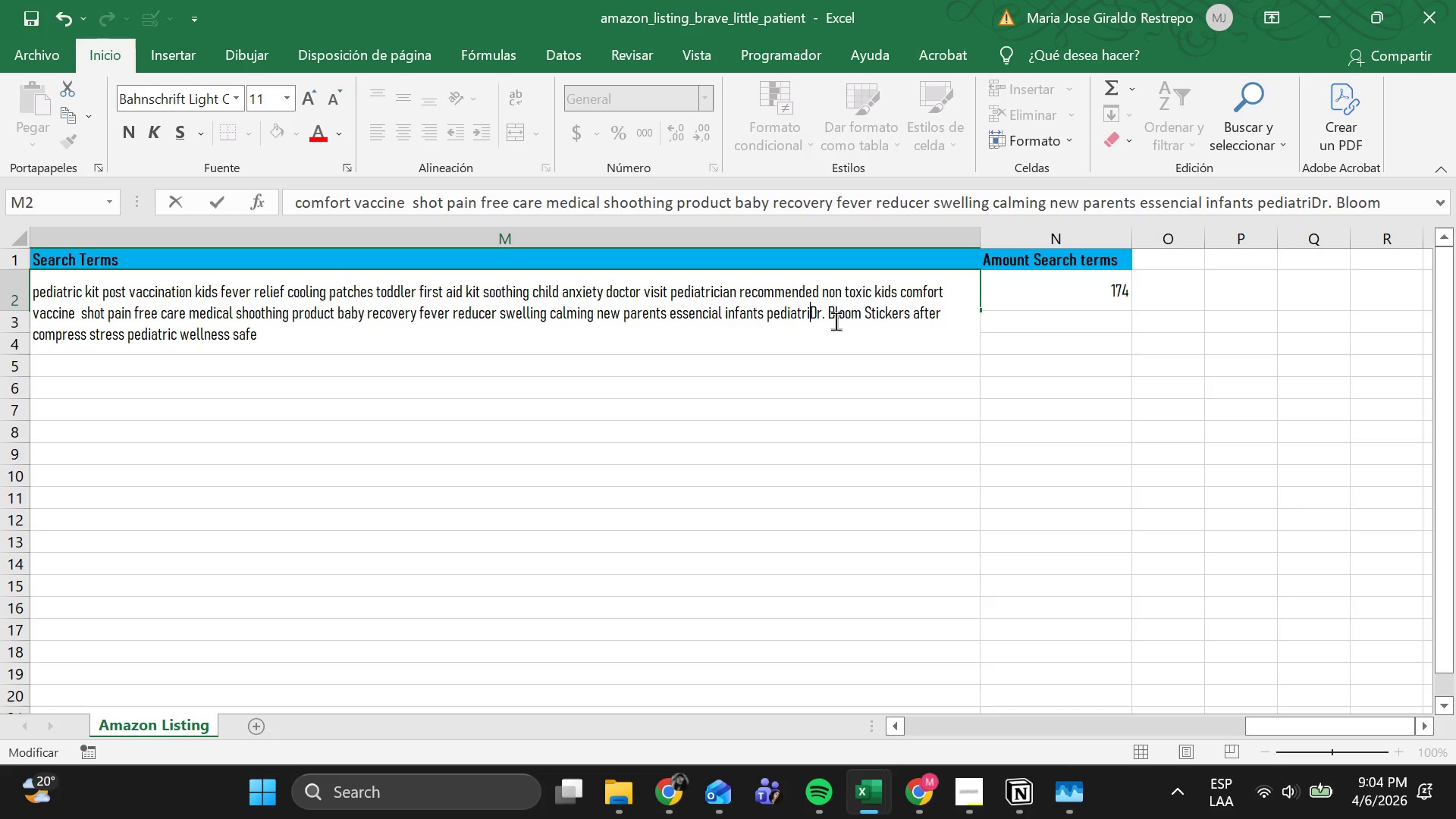 
key(Backspace)
 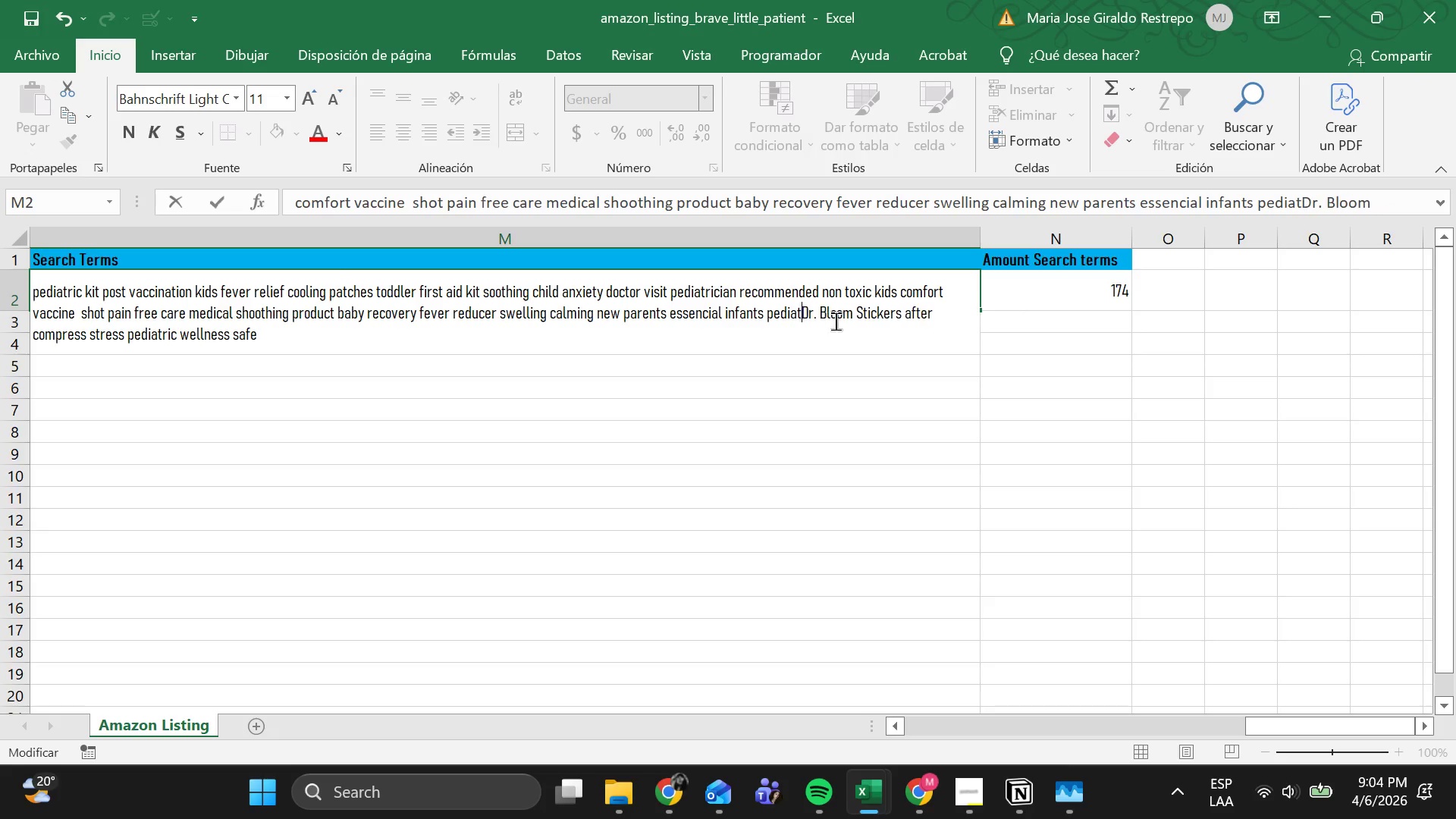 
key(Backspace)
 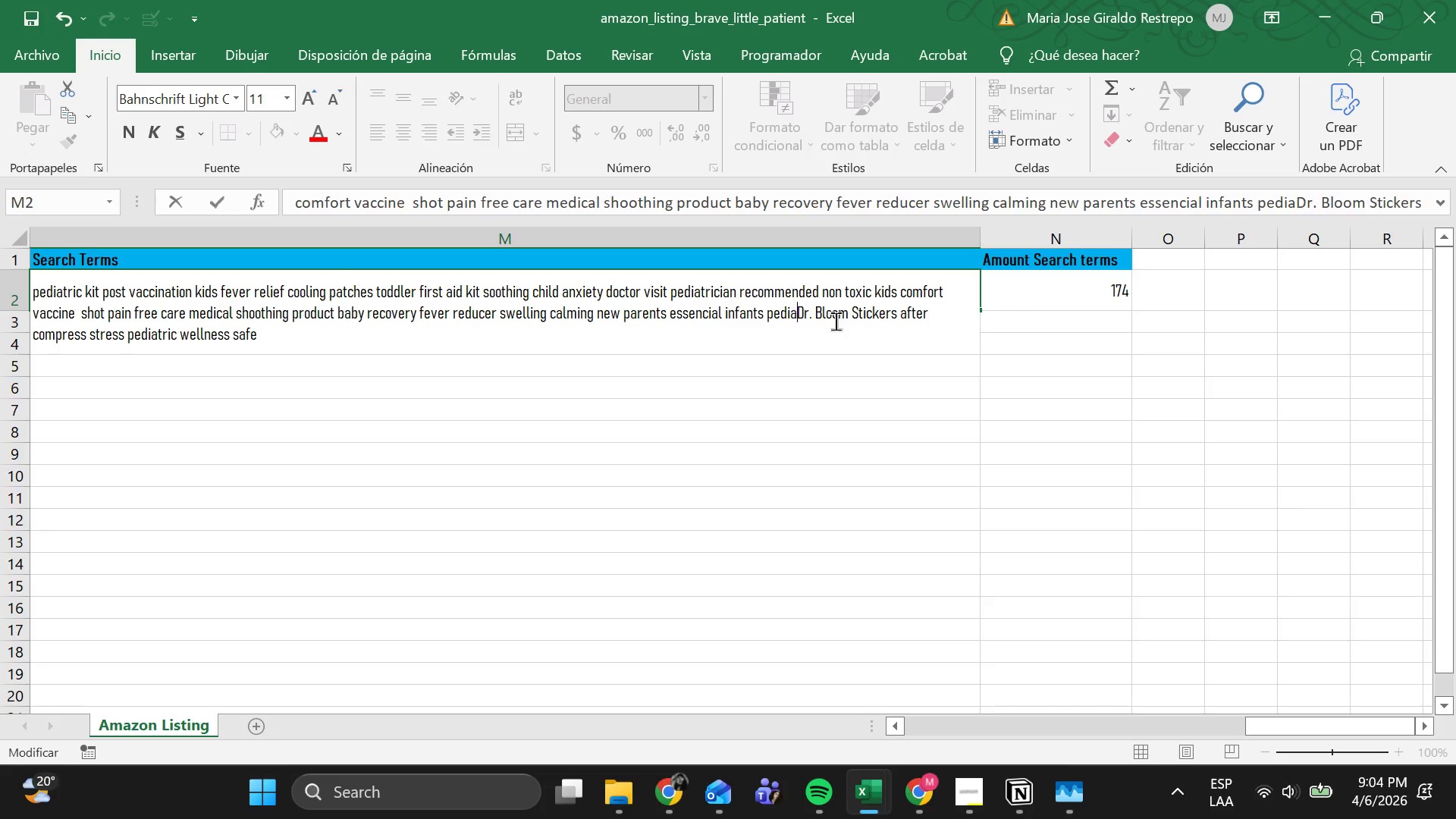 
key(Backspace)
 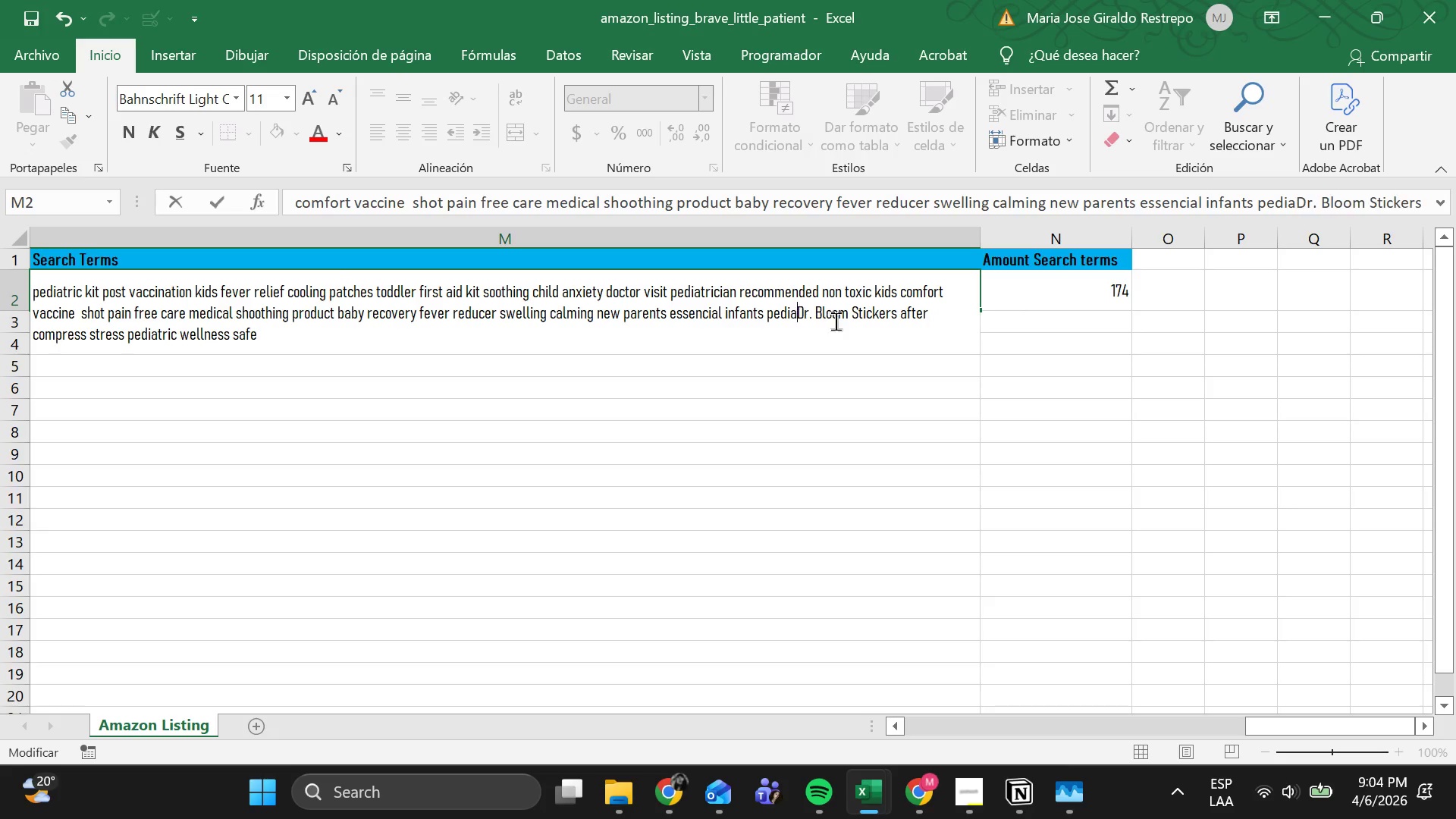 
key(Backspace)
 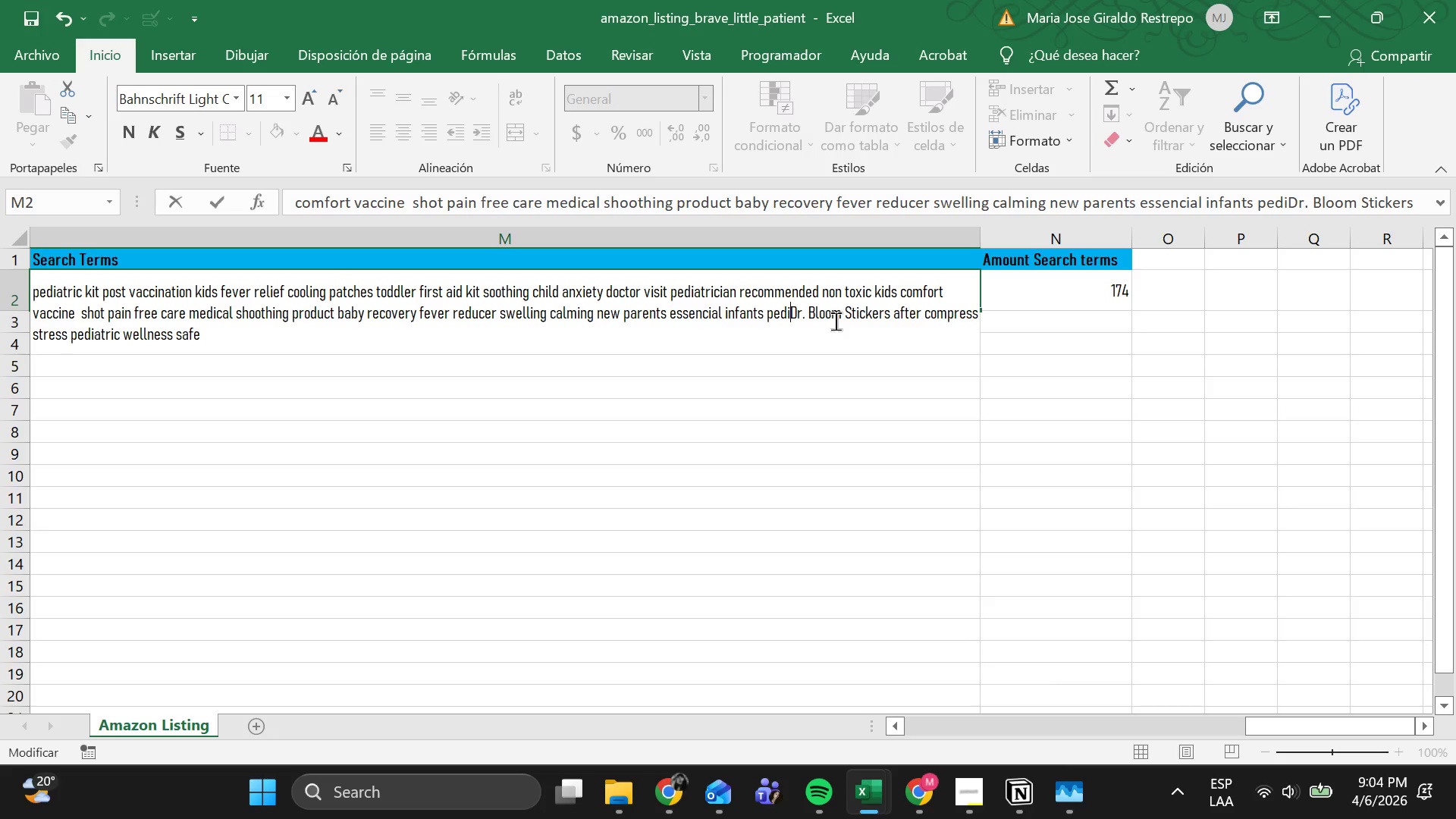 
key(Backspace)
 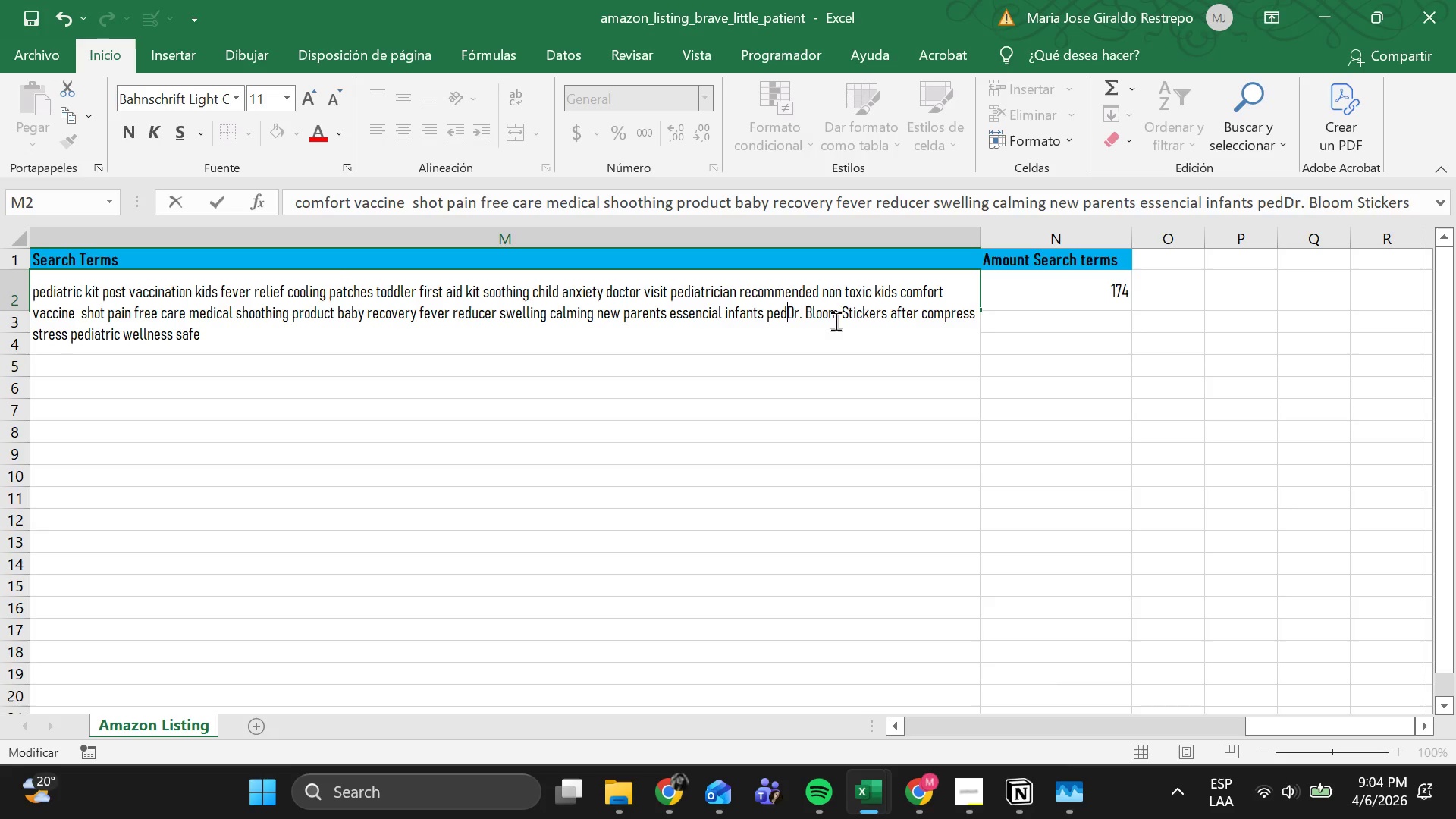 
key(Backspace)
 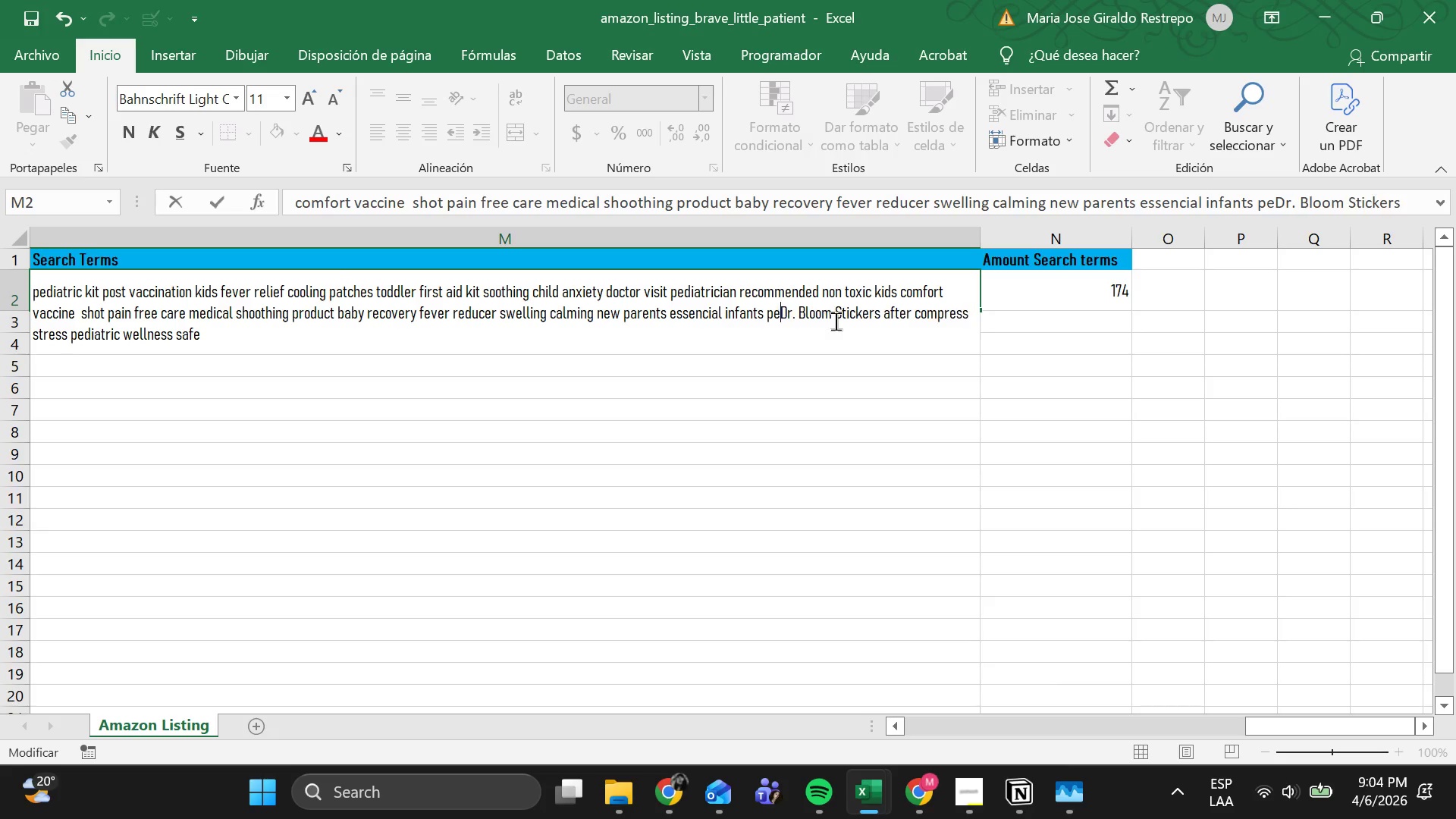 
key(Backspace)
 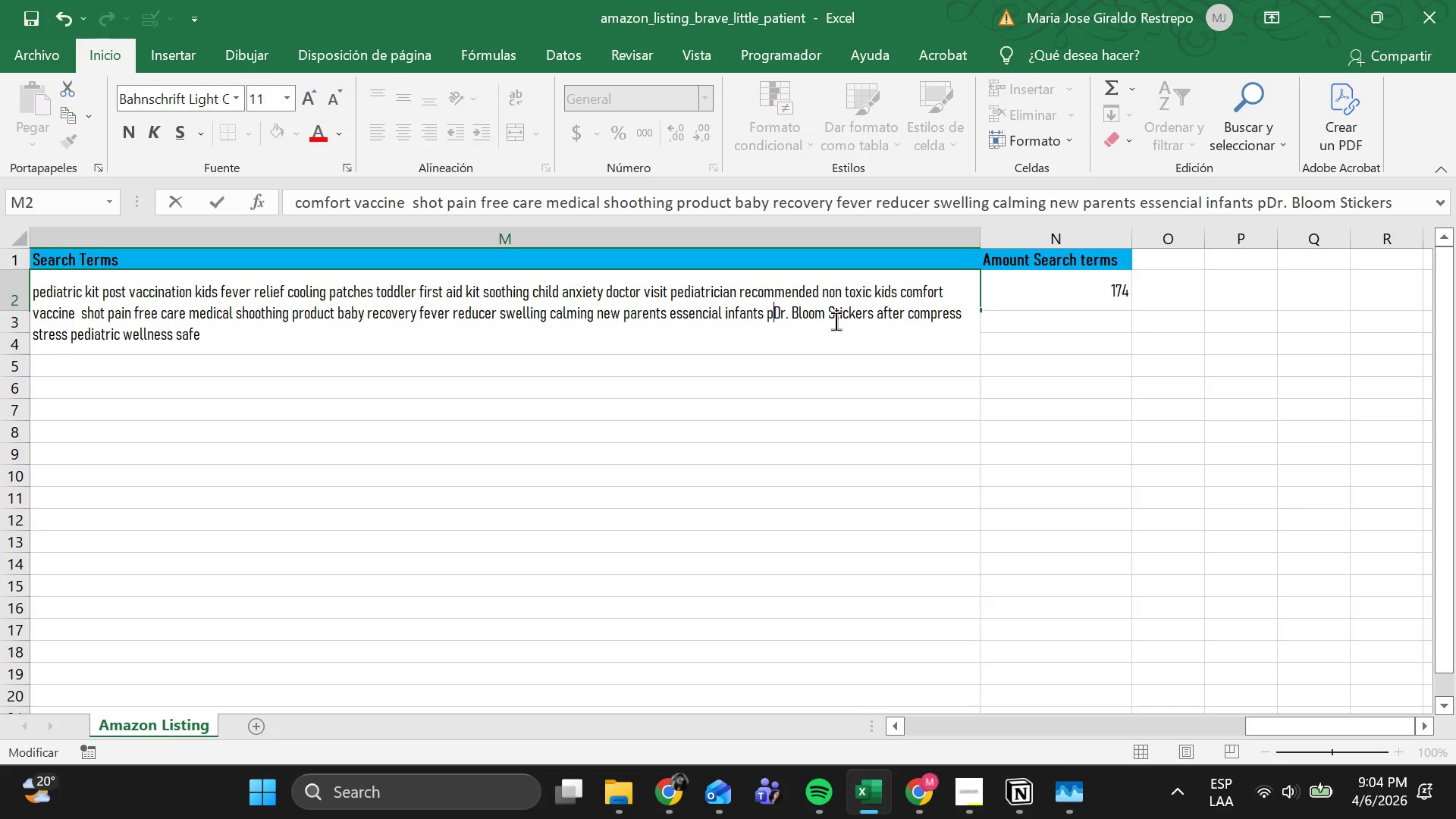 
key(Backspace)
 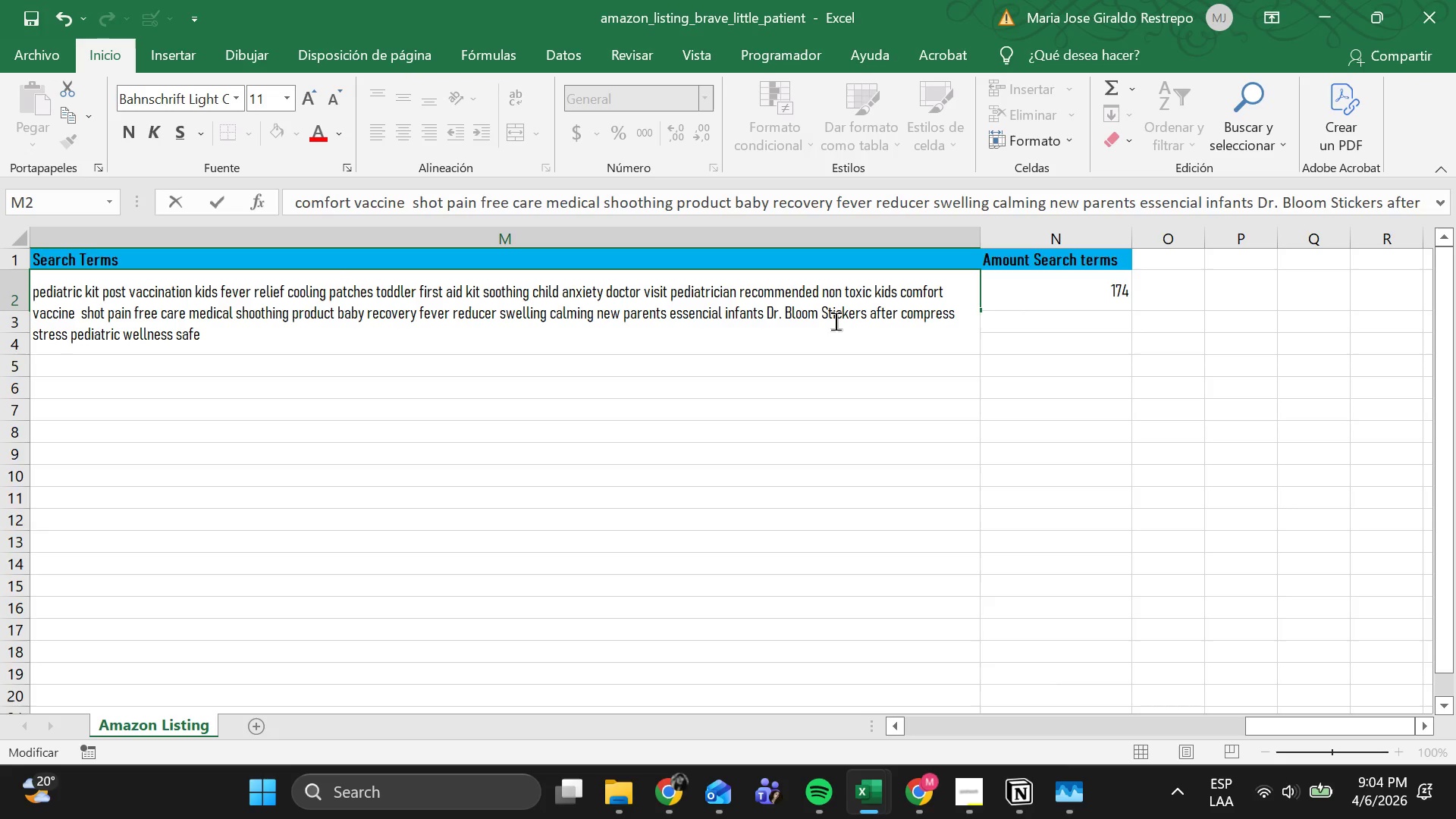 
wait(9.7)
 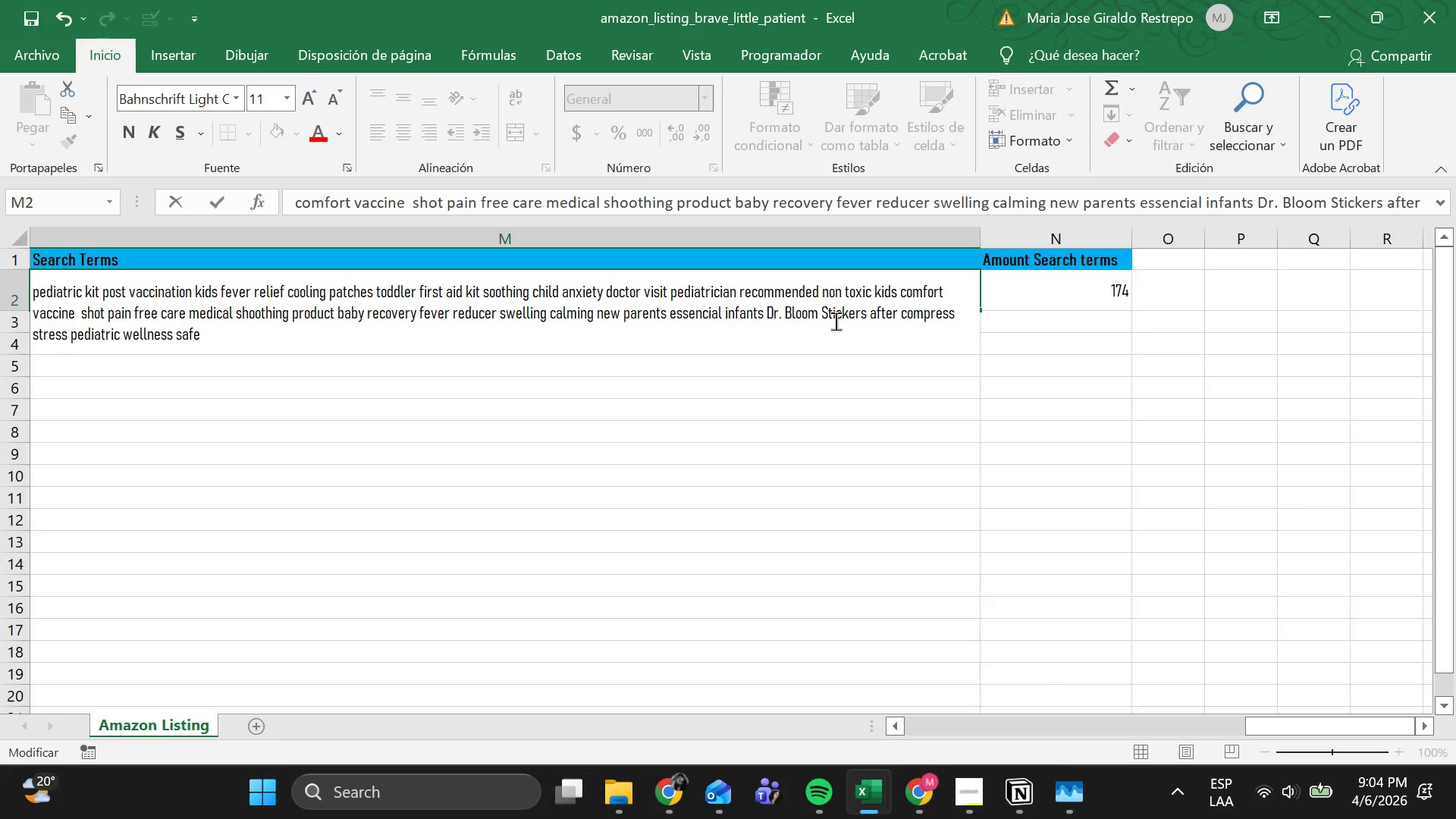 
left_click([730, 332])
 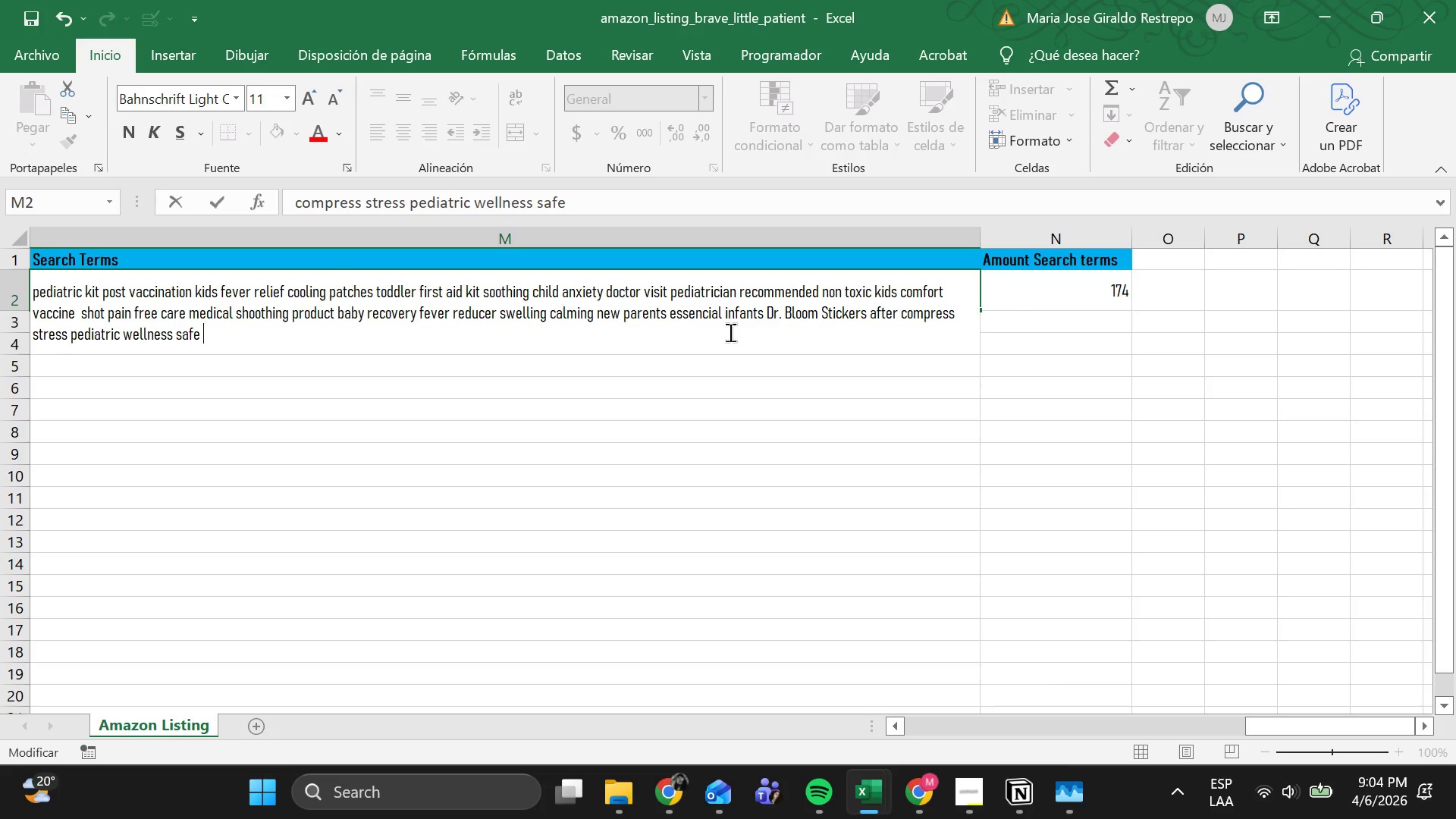 
type(aprove medical grade )
 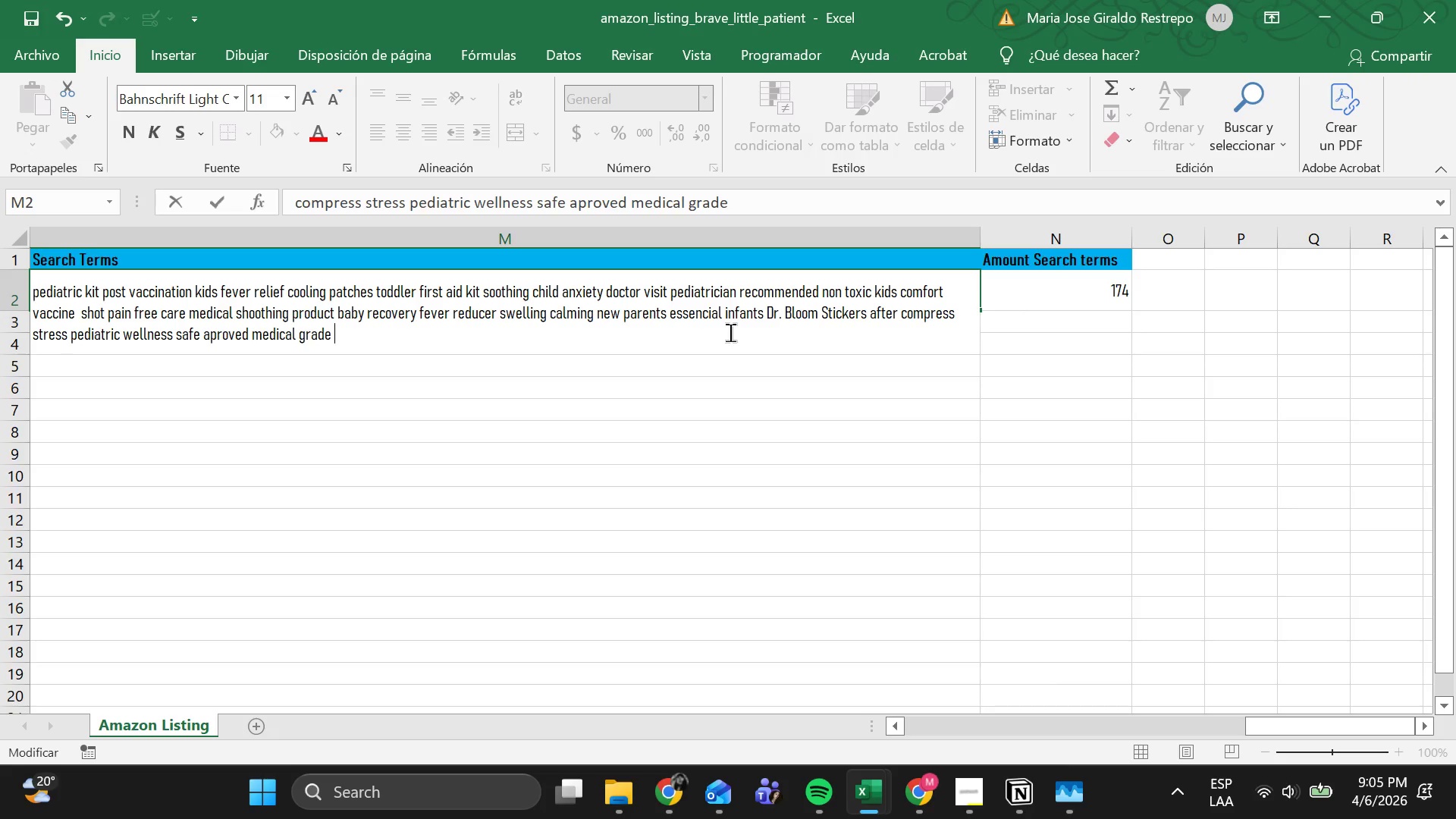 
wait(8.16)
 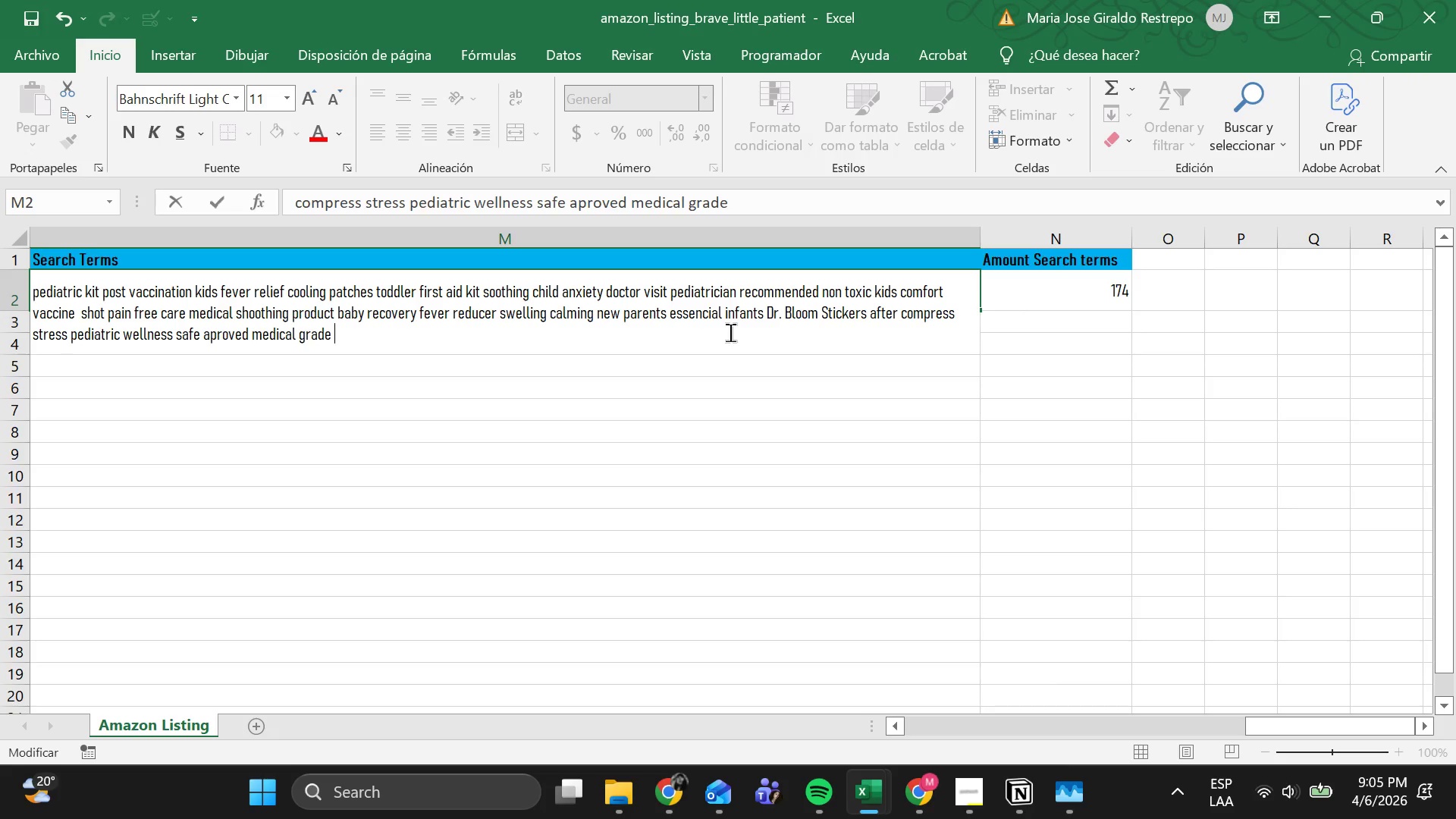 
type(newborn mom must have )
 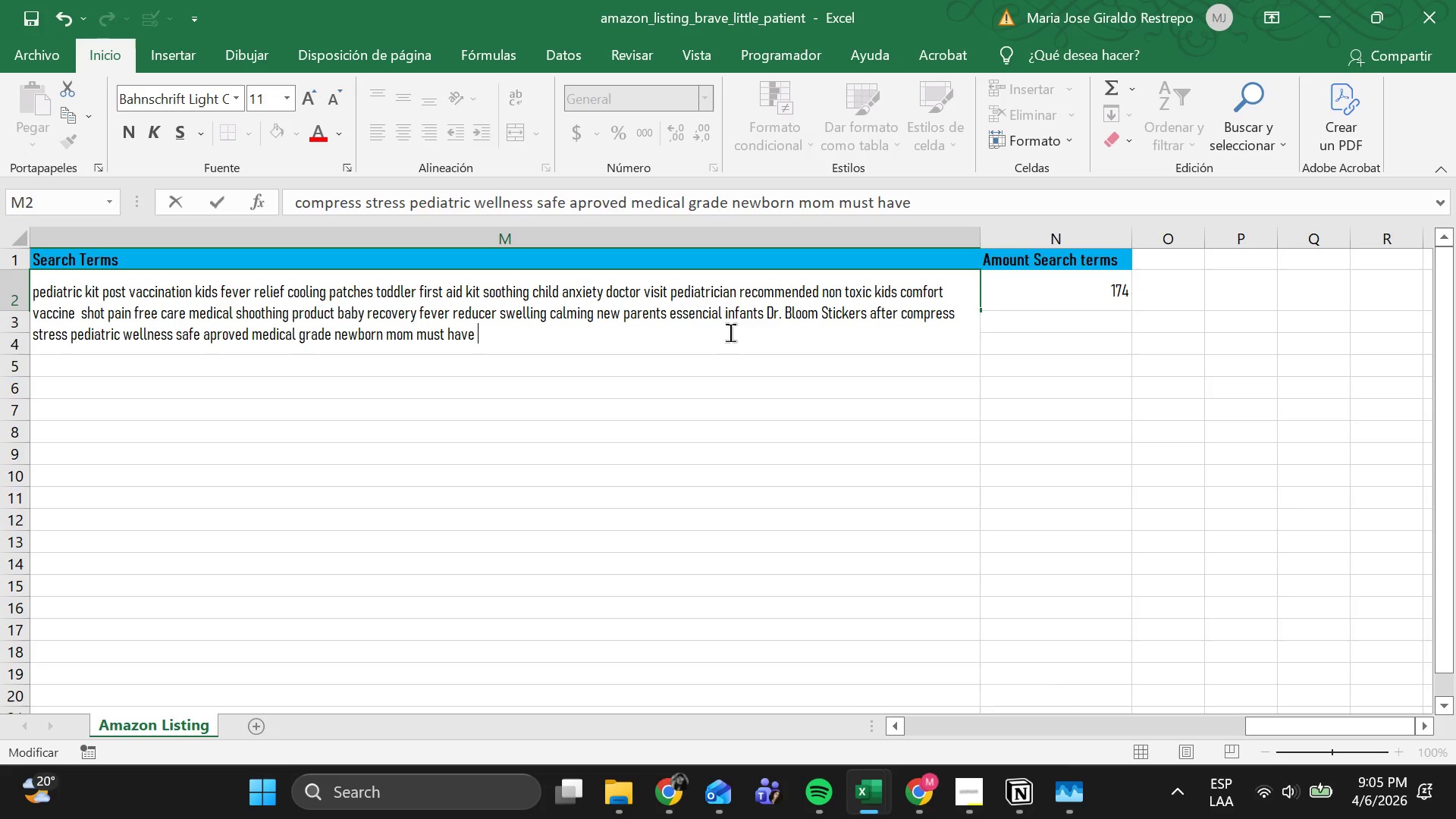 
wait(8.08)
 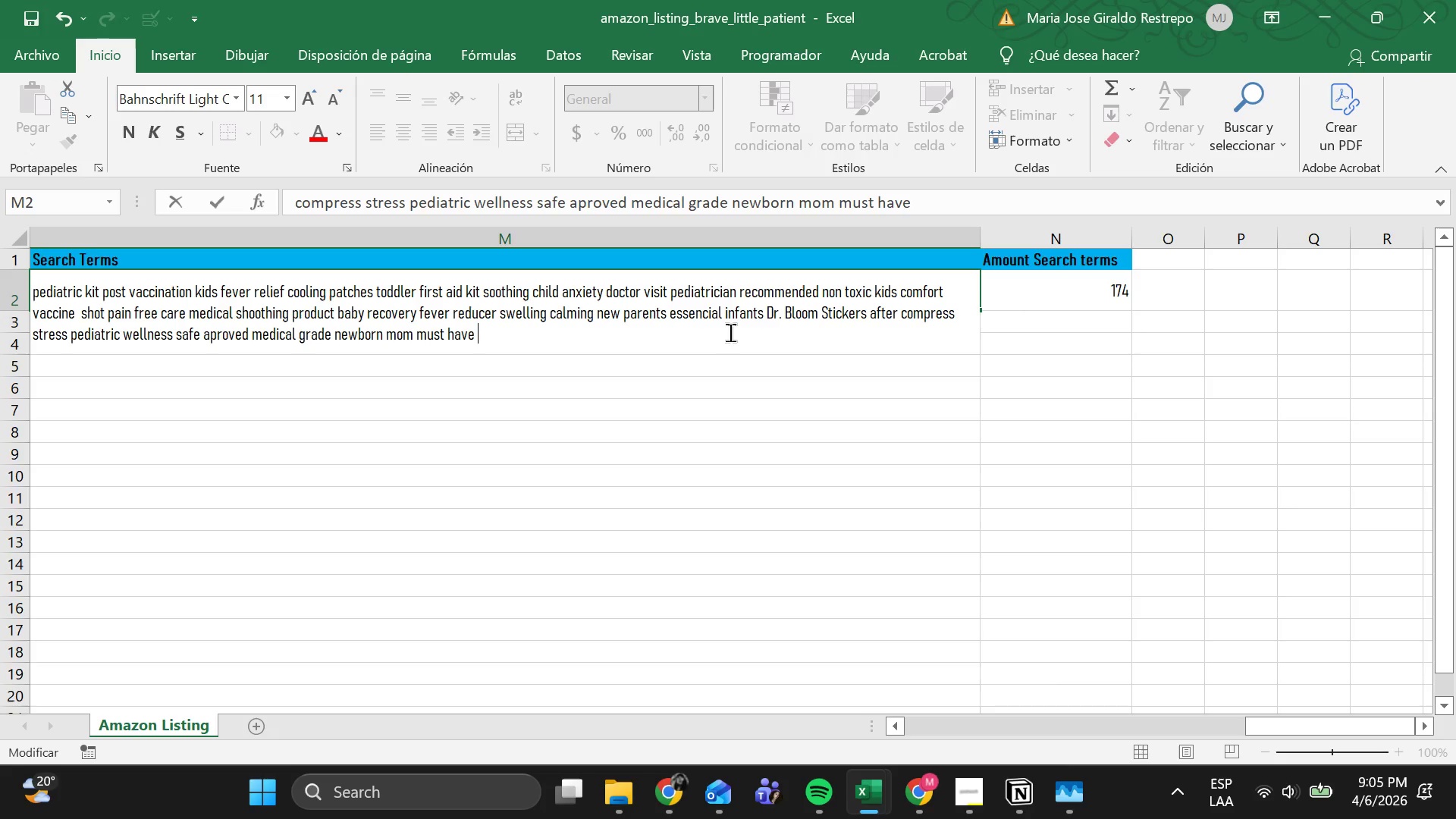 
type(gift set )
 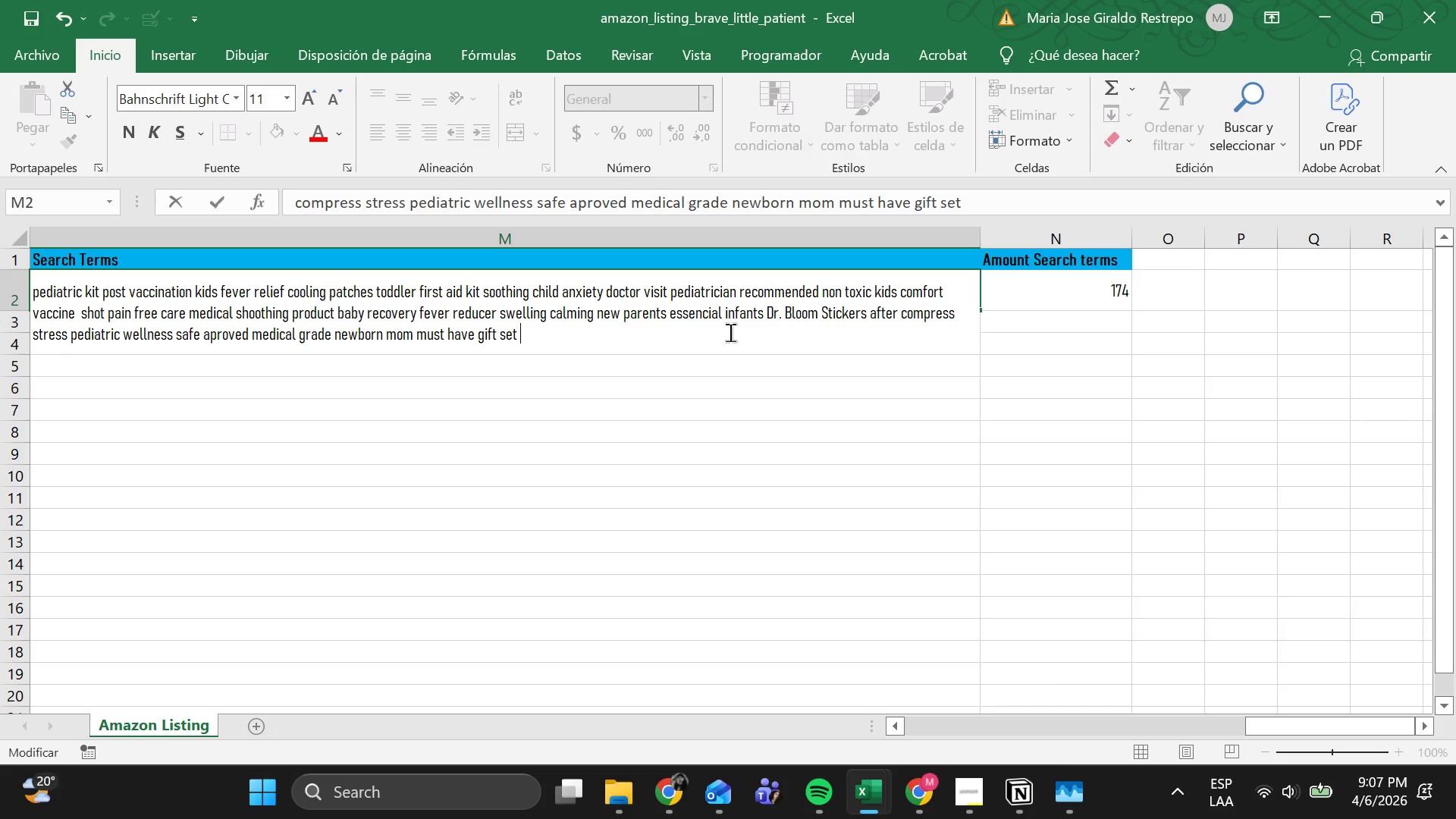 
wait(111.38)
 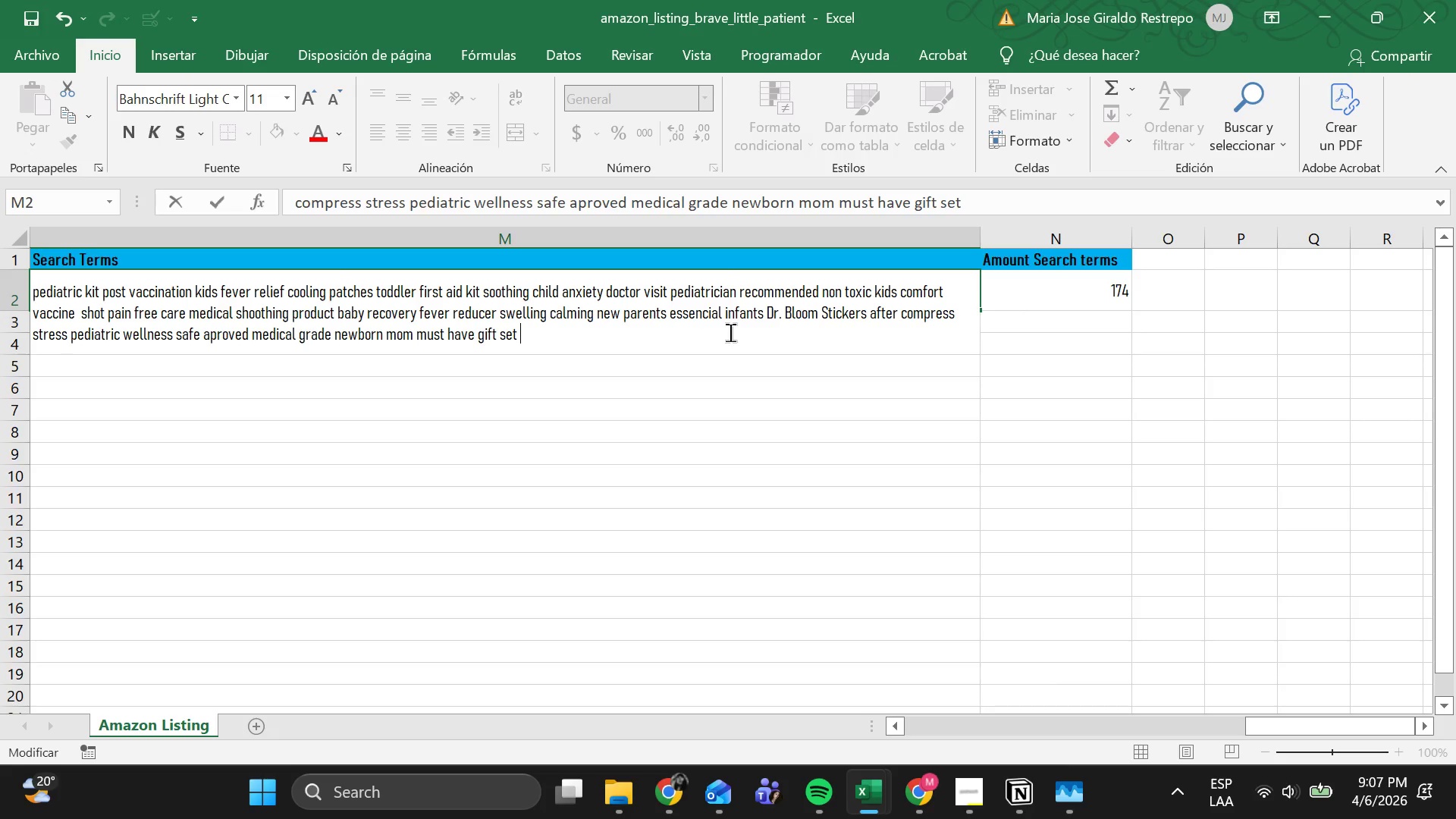 
type(ij])
key(Backspace)
key(Backspace)
type(njection )